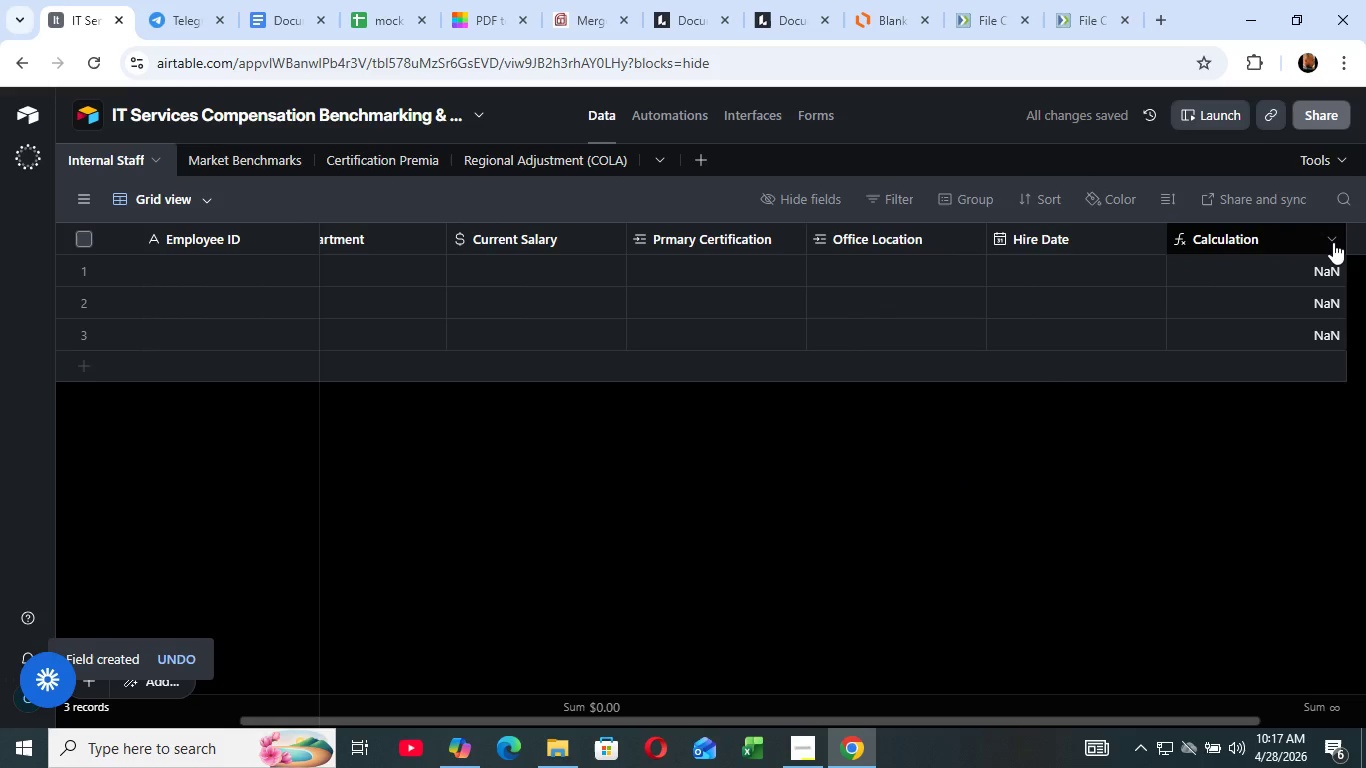 
left_click([1333, 239])
 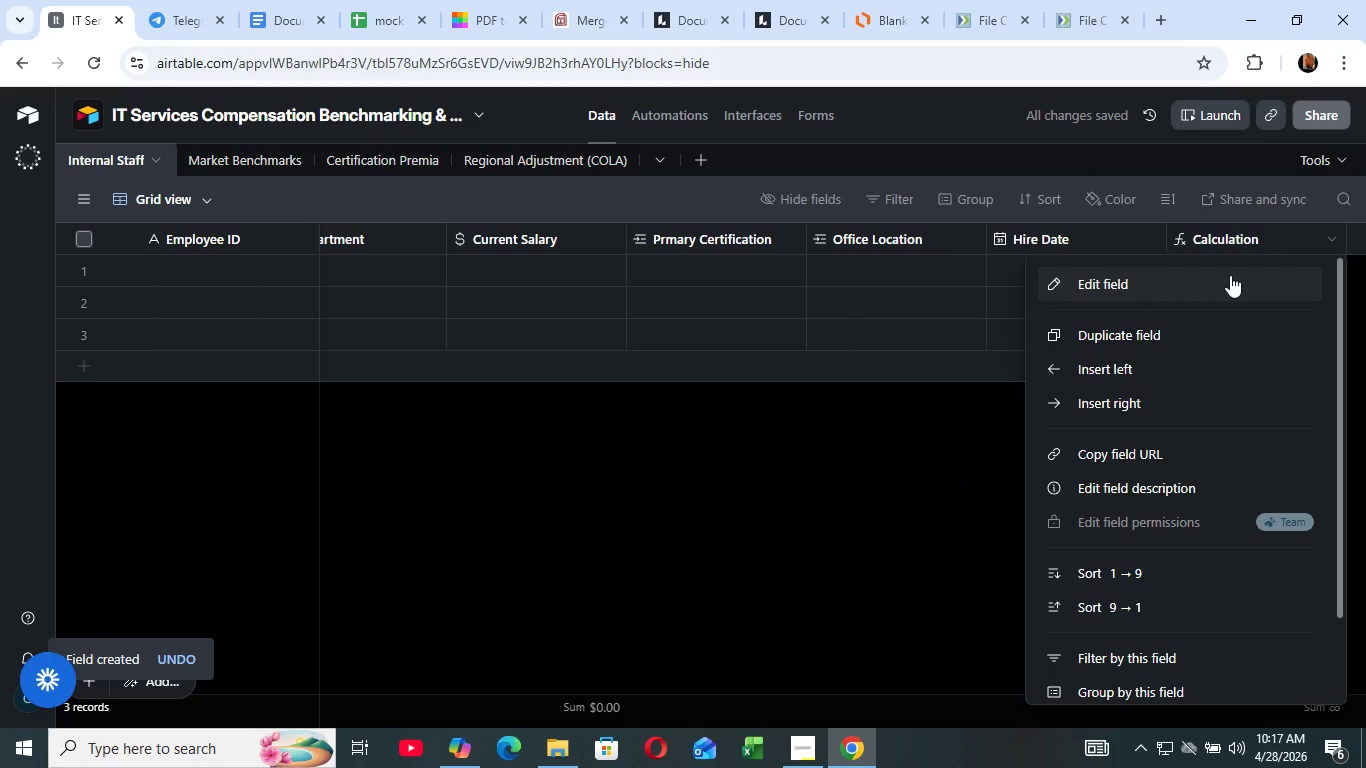 
left_click([1230, 275])
 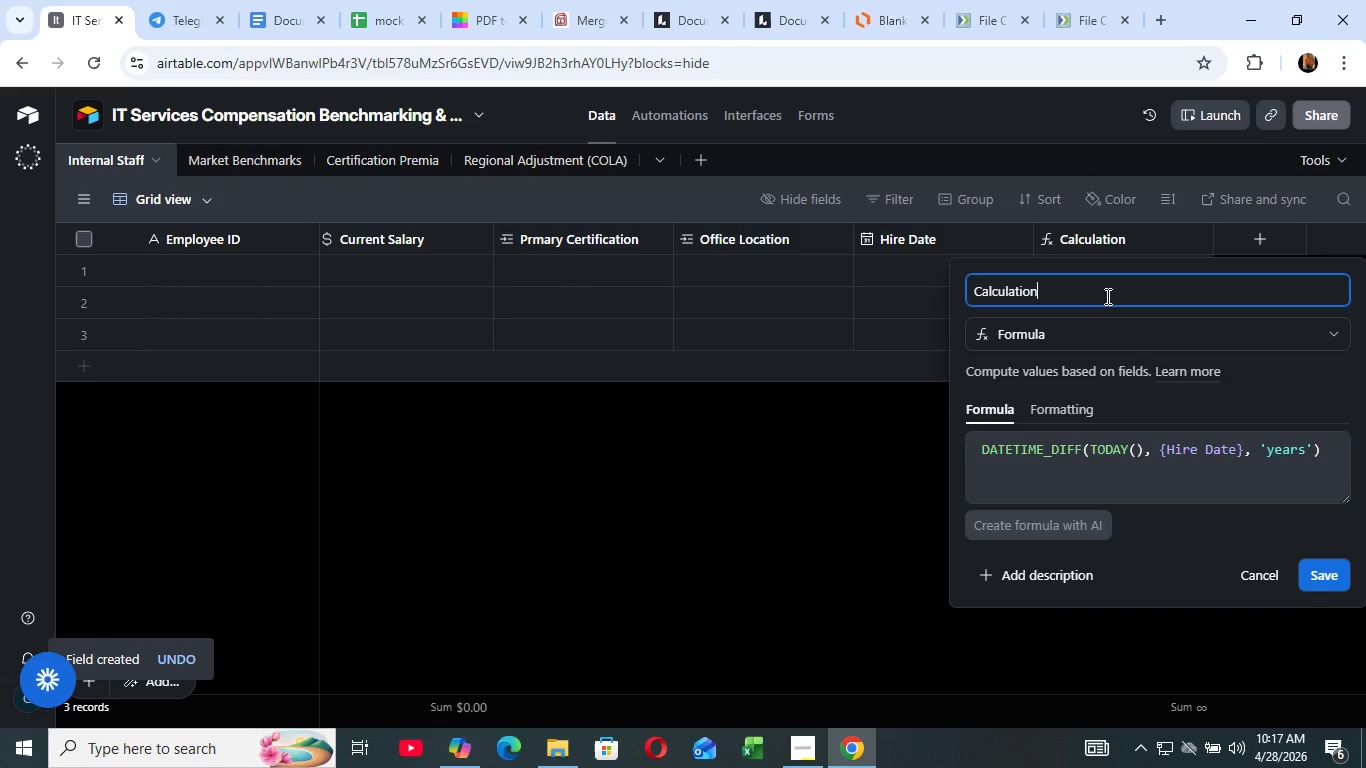 
left_click([1106, 296])
 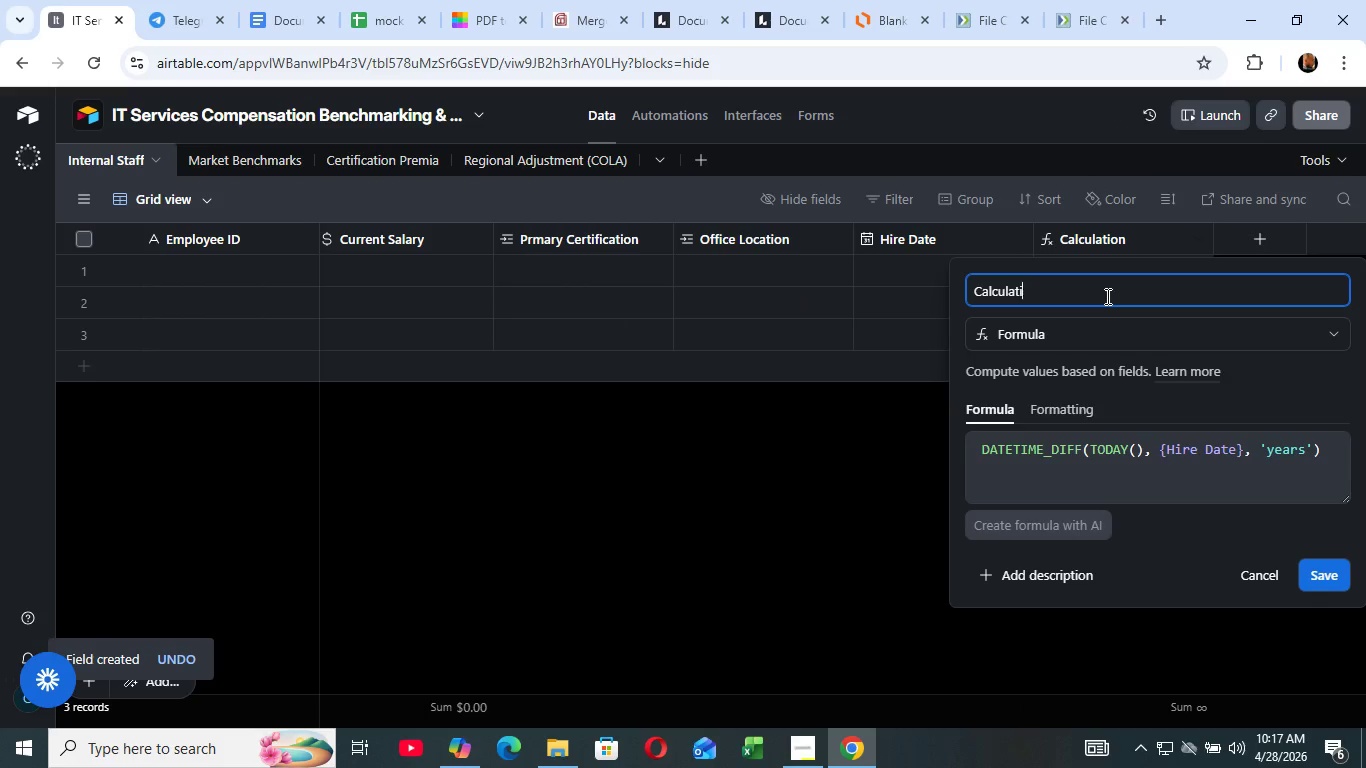 
hold_key(key=Backspace, duration=1.09)
 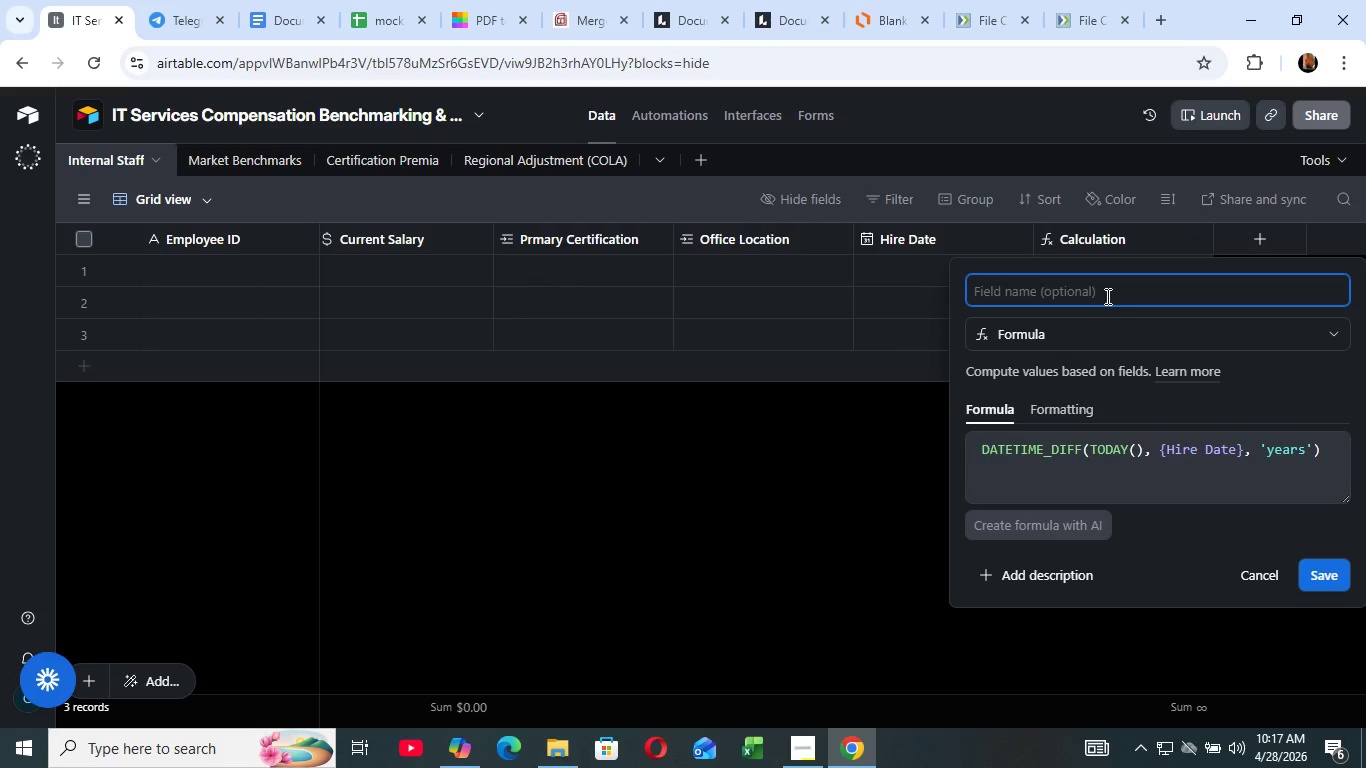 
type(Tenure (years))
 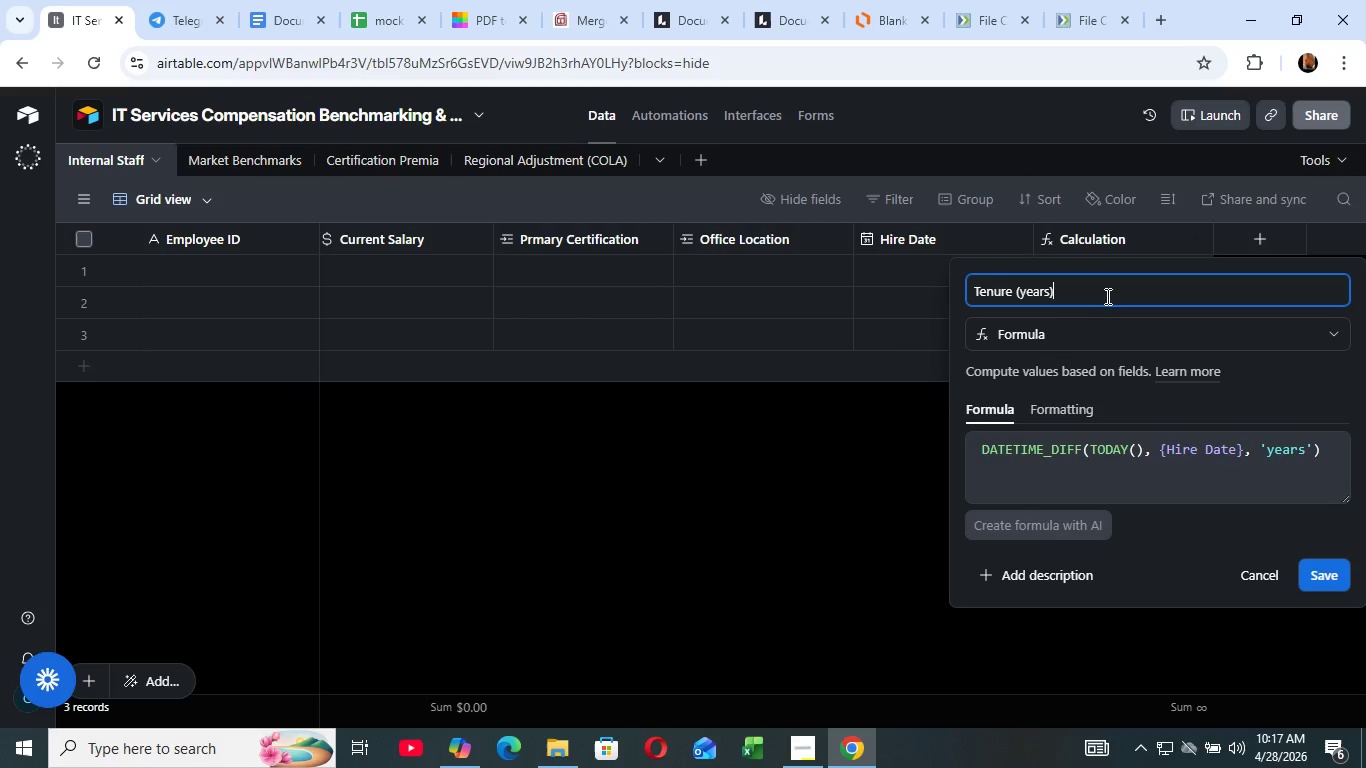 
wait(23.41)
 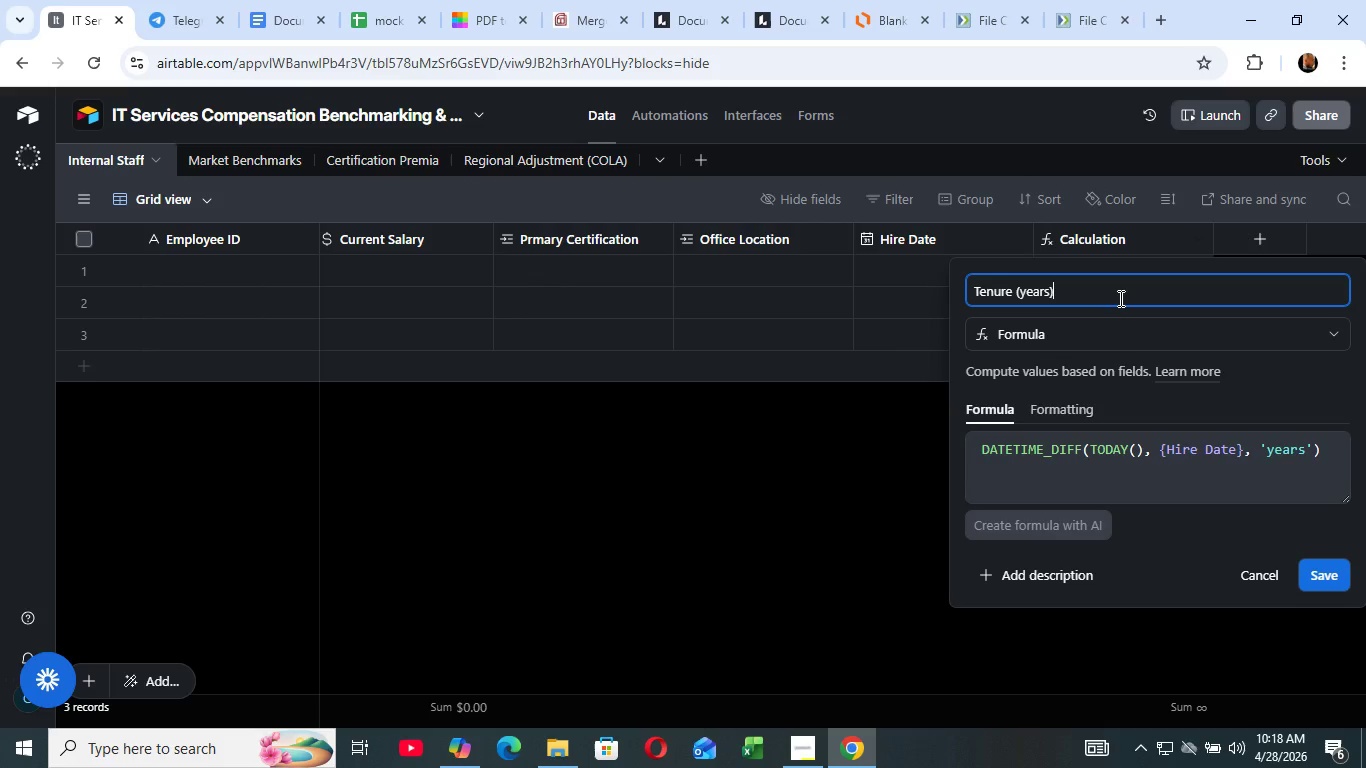 
left_click([1318, 567])
 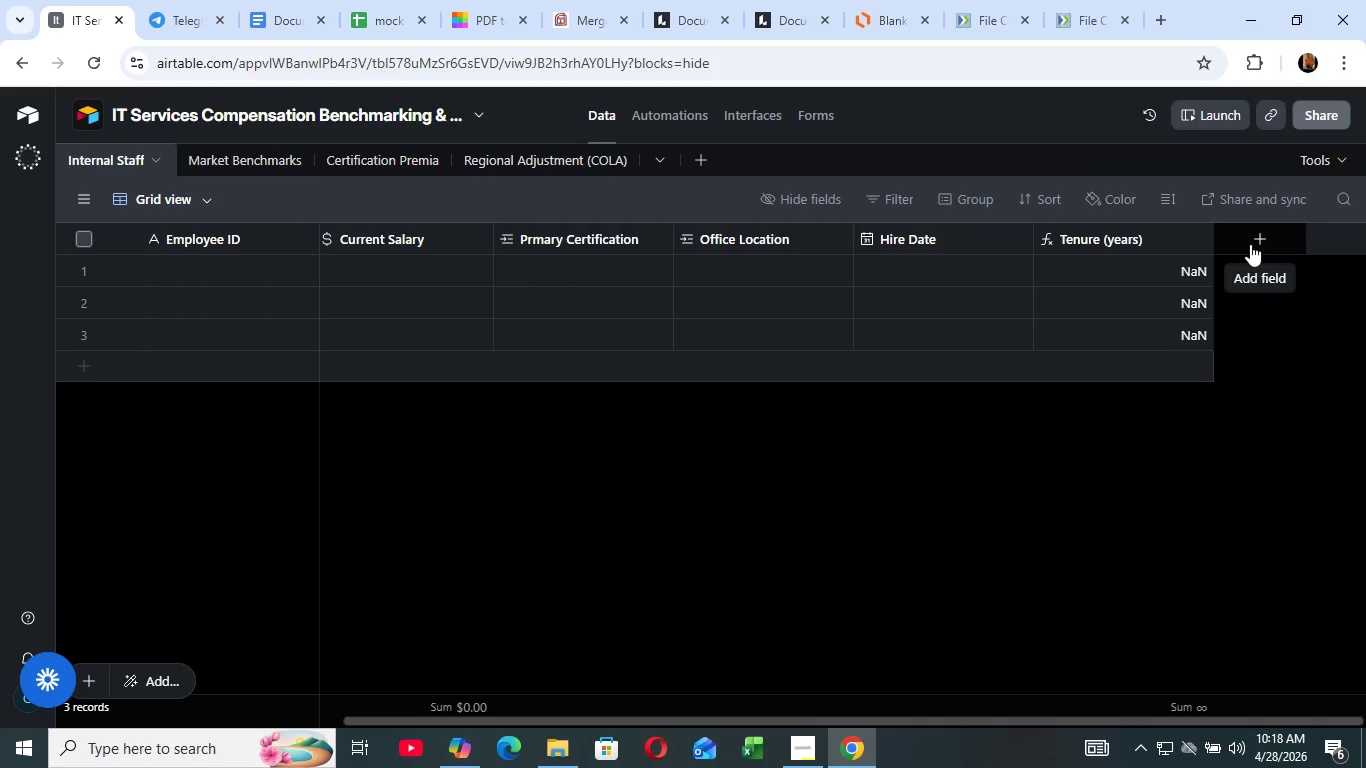 
wait(28.34)
 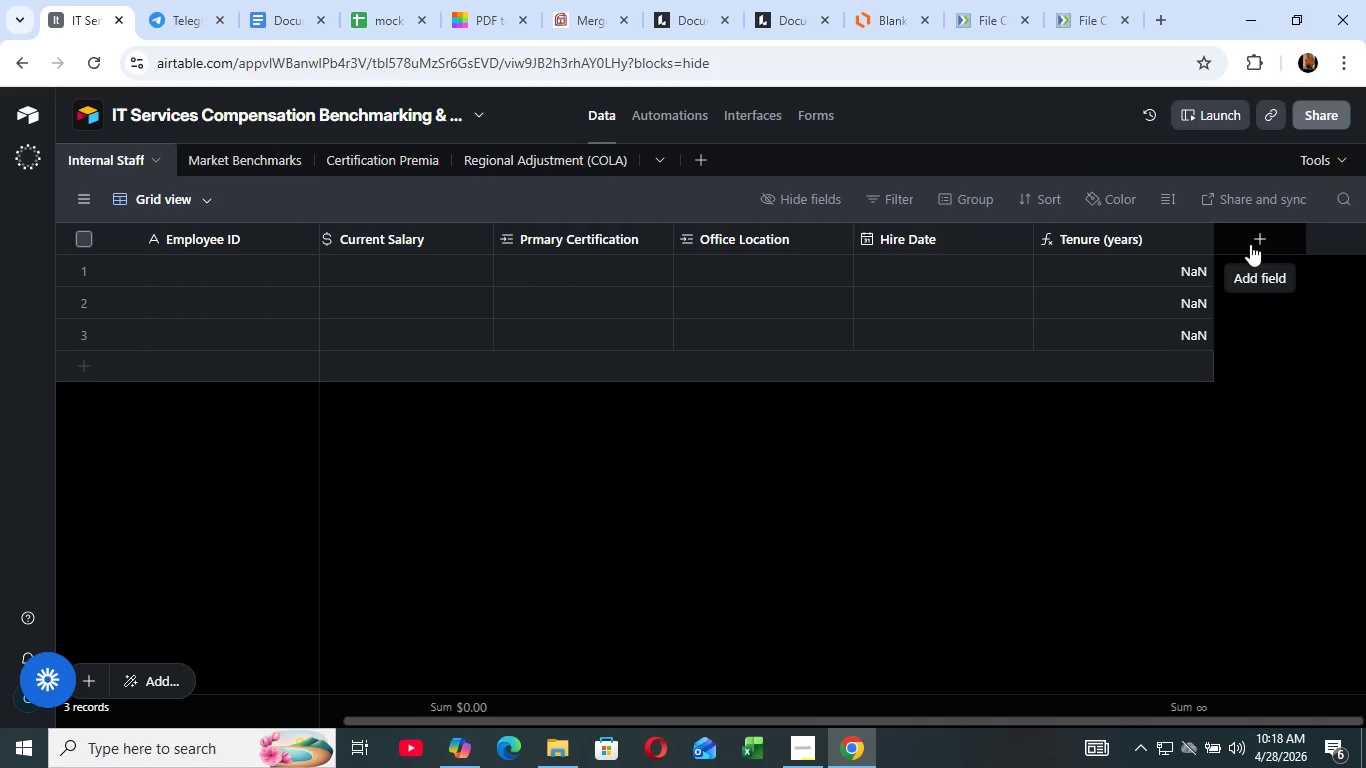 
left_click([1277, 233])
 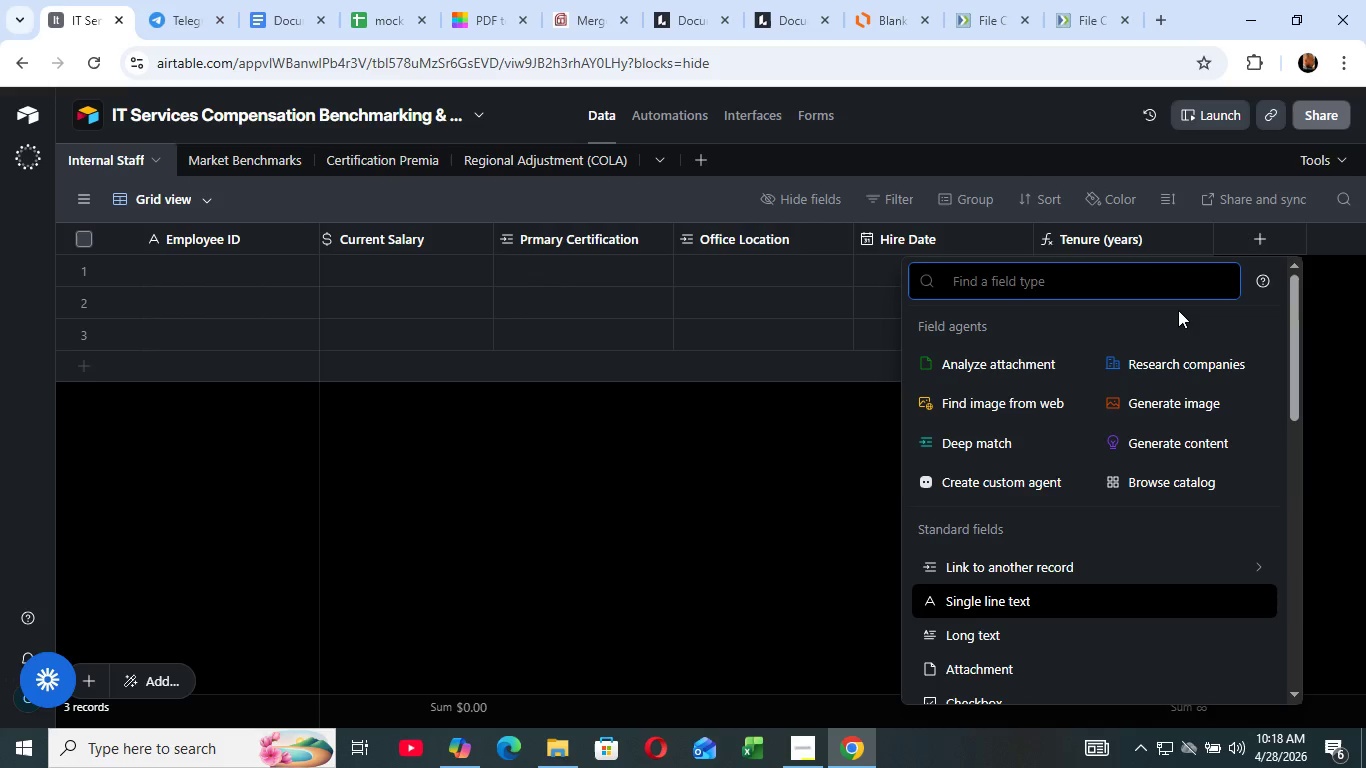 
wait(10.73)
 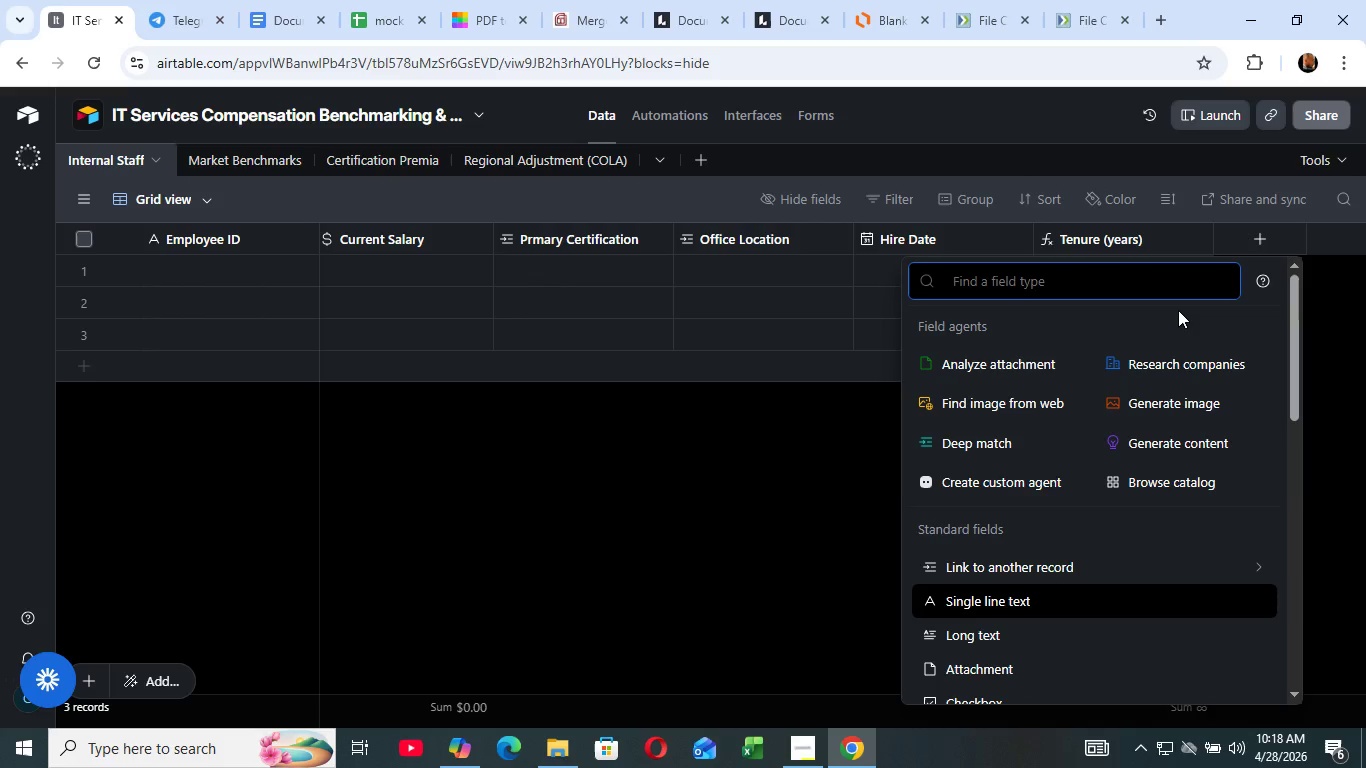 
type(nu)
 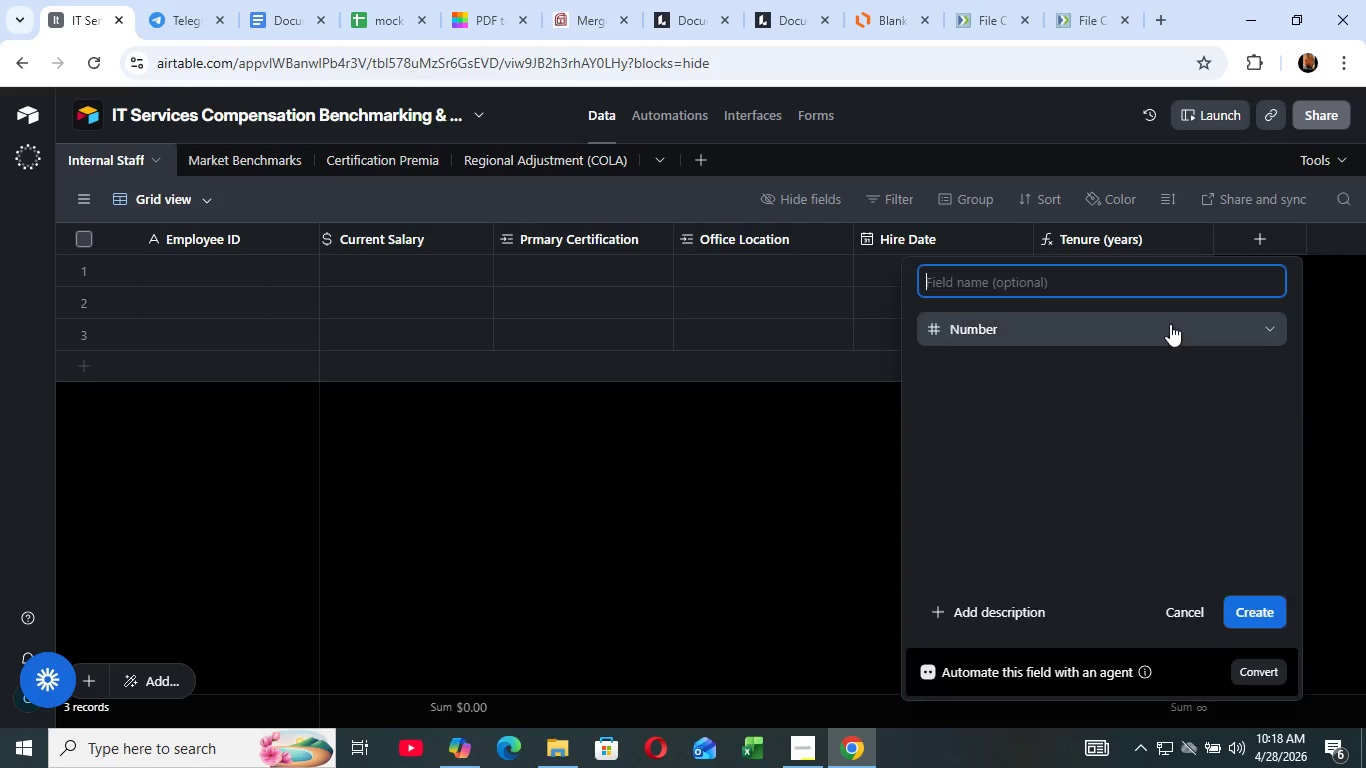 
left_click([1170, 324])
 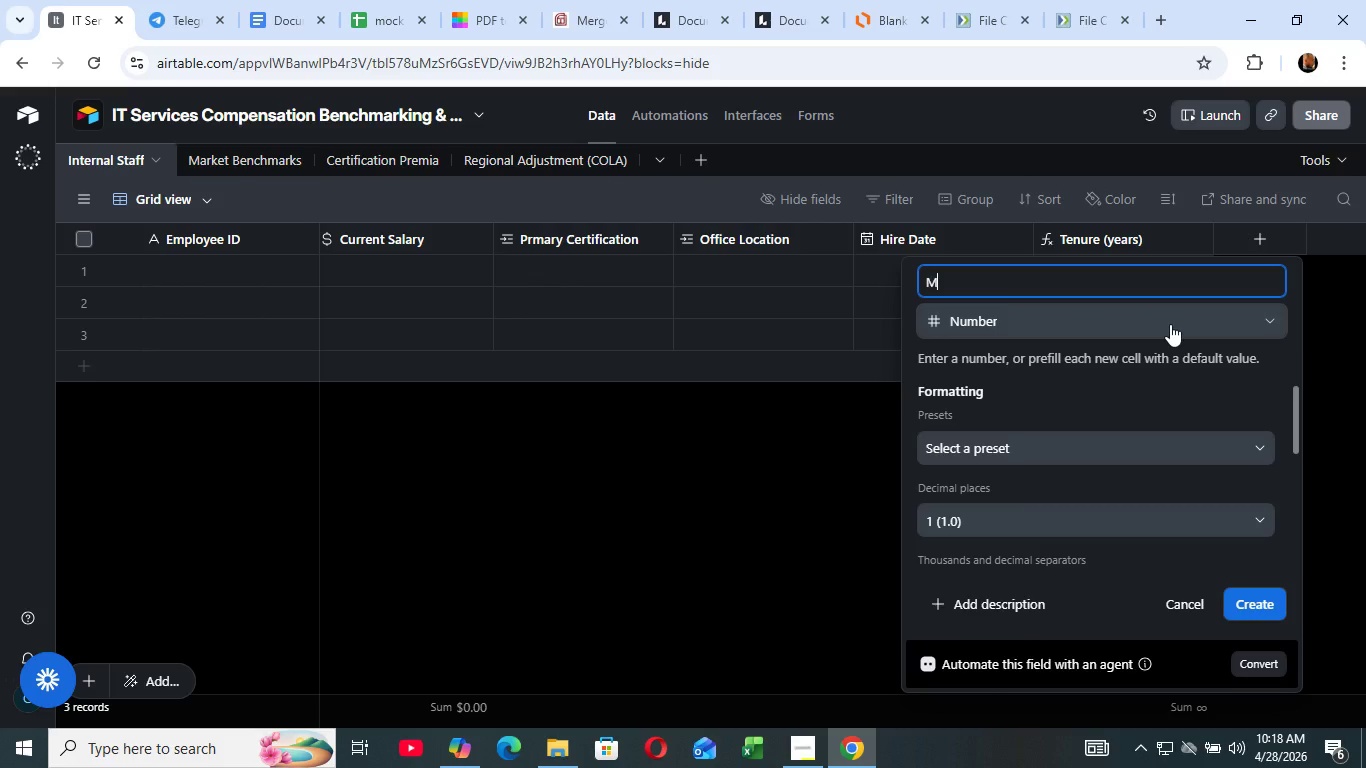 
type(Market )
 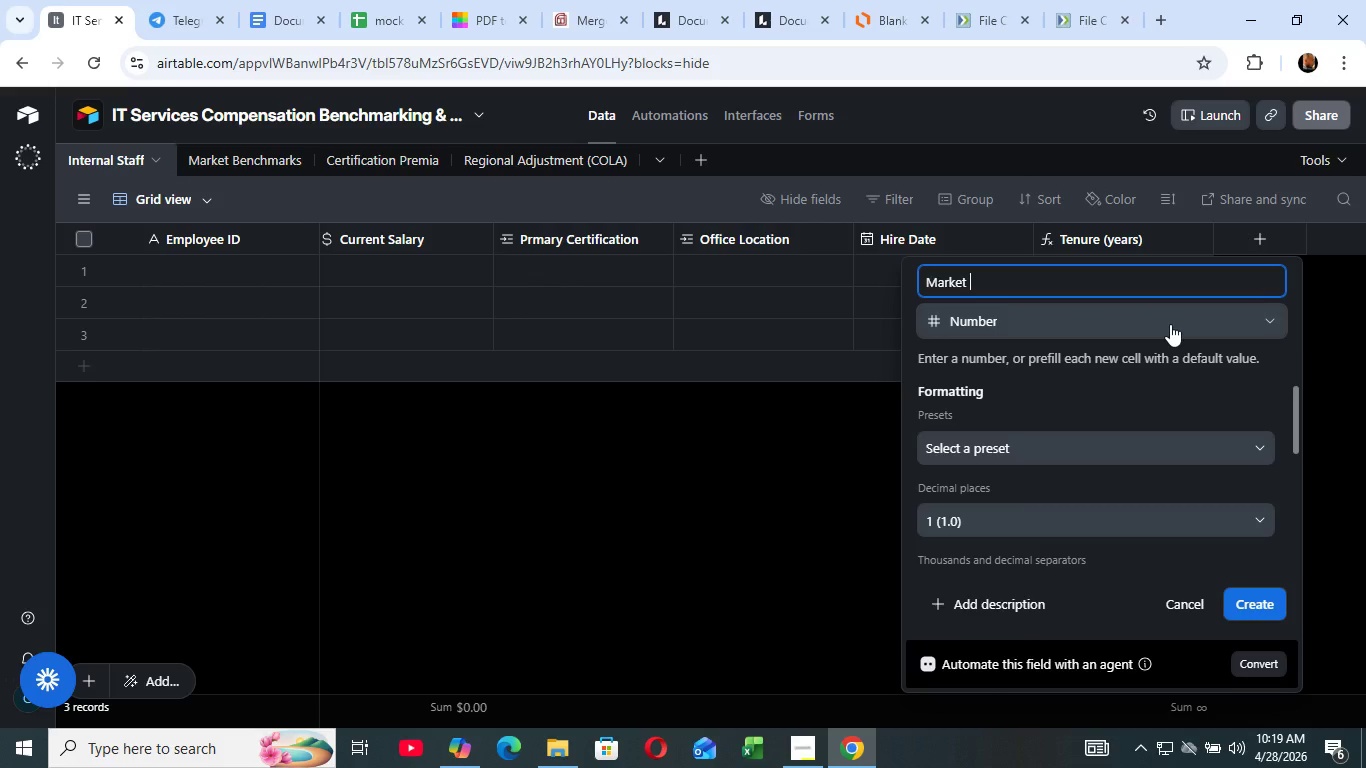 
type(Base)
 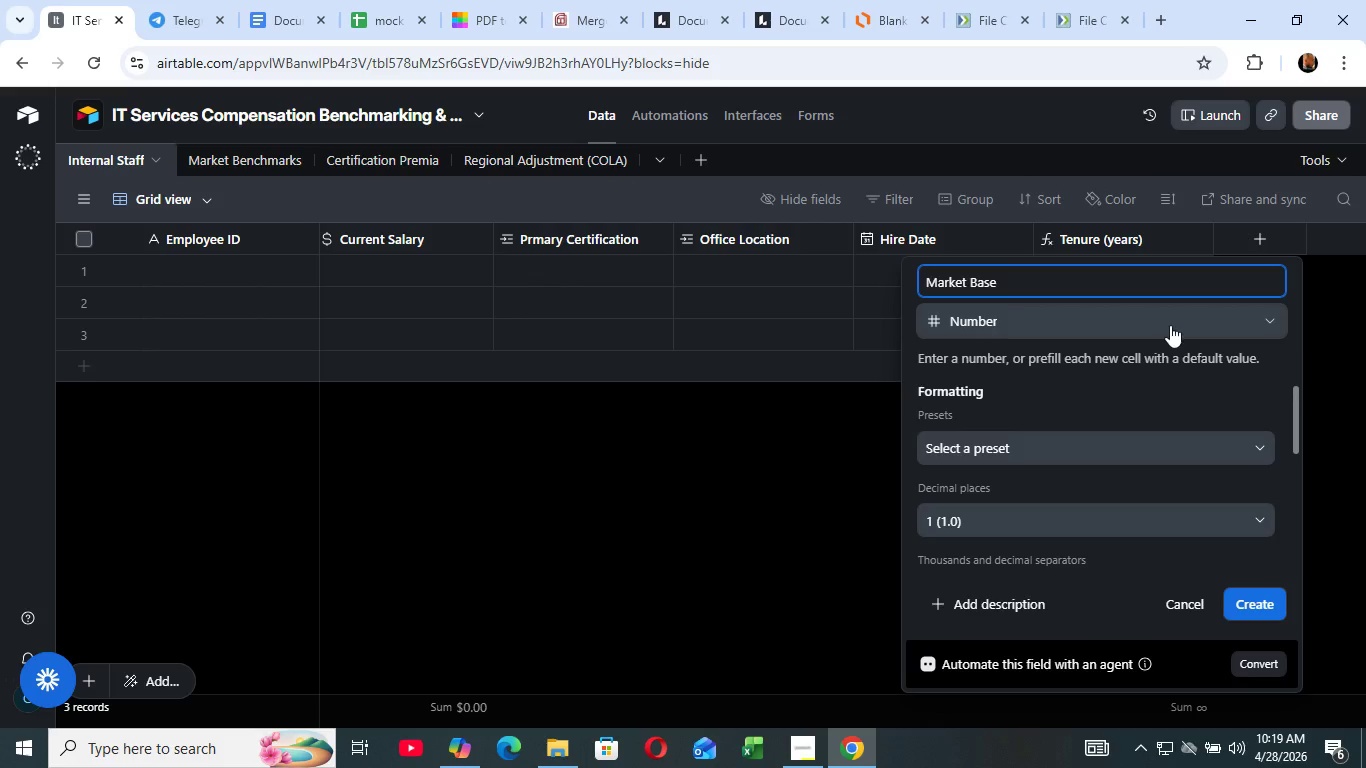 
wait(5.41)
 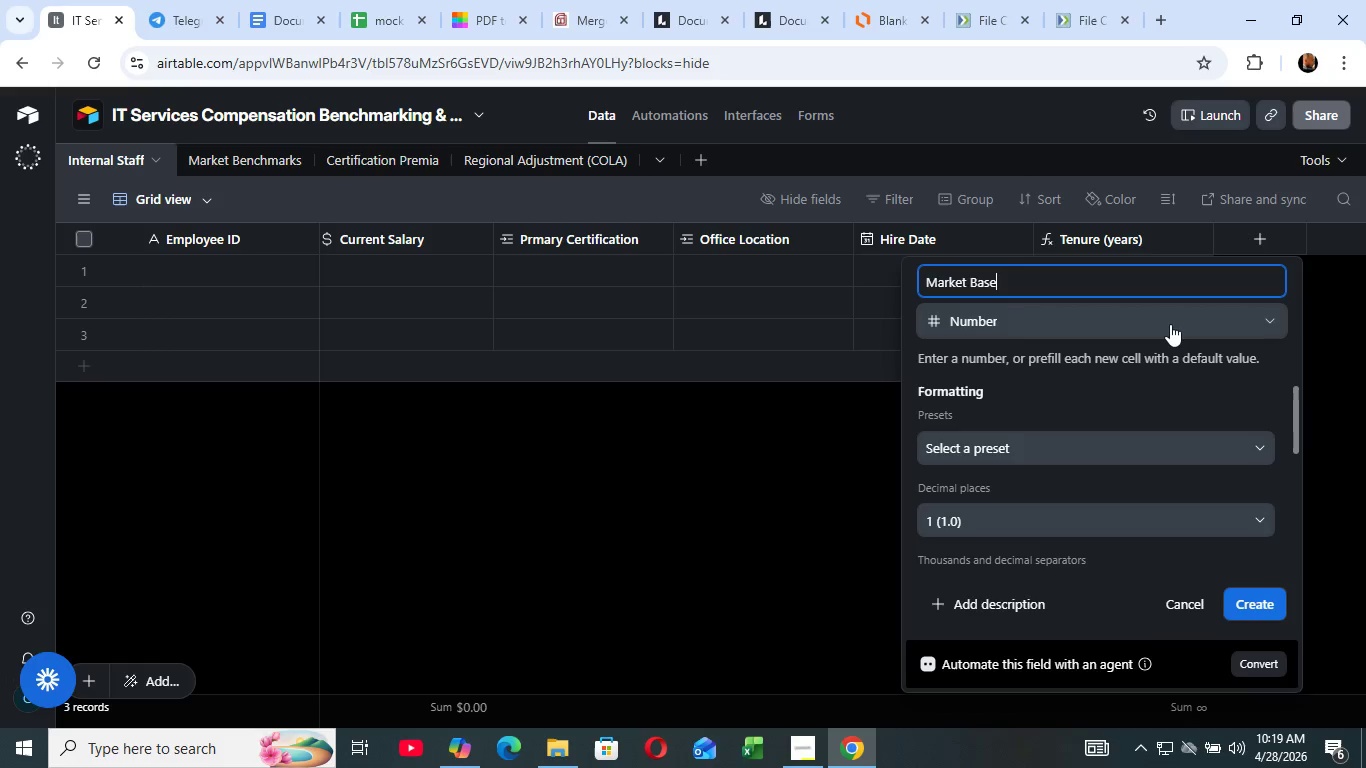 
scroll: coordinate [1142, 470], scroll_direction: down, amount: 2.0
 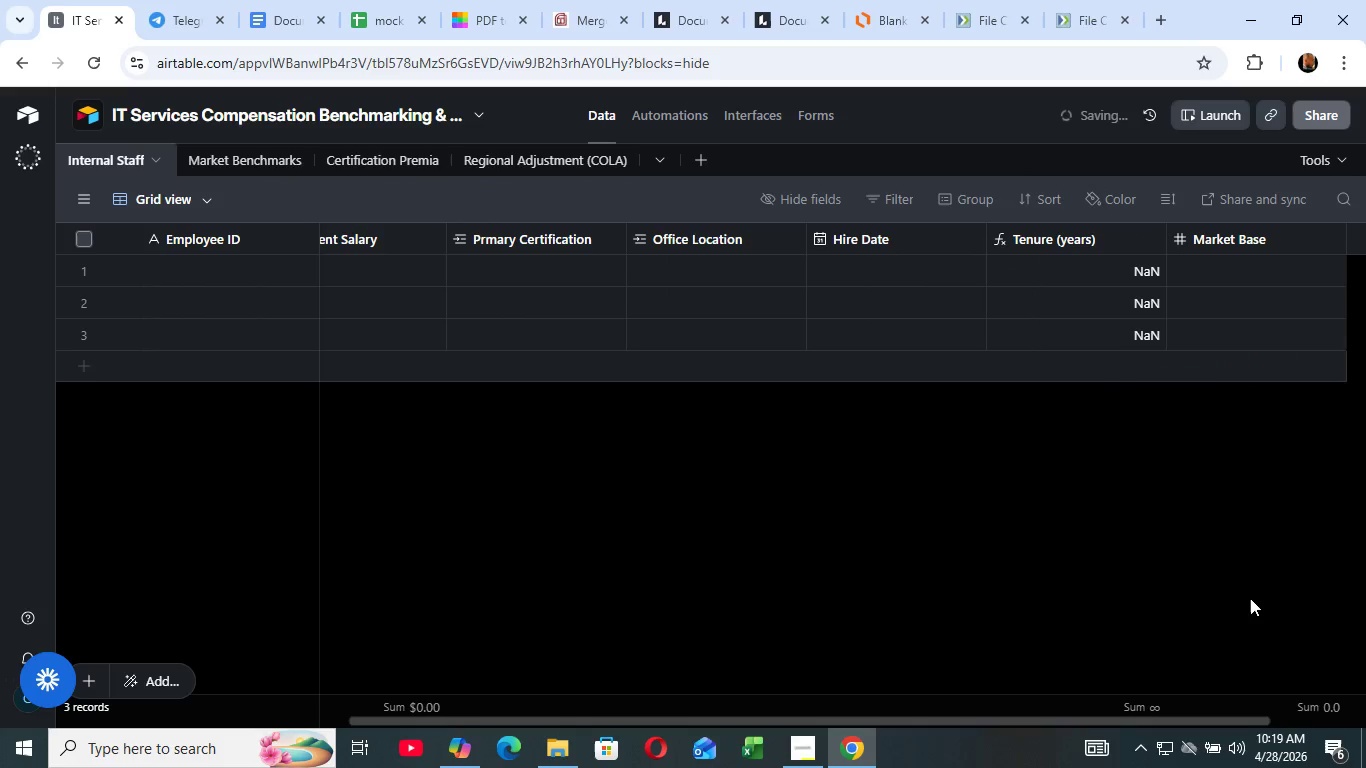 
left_click([1250, 597])
 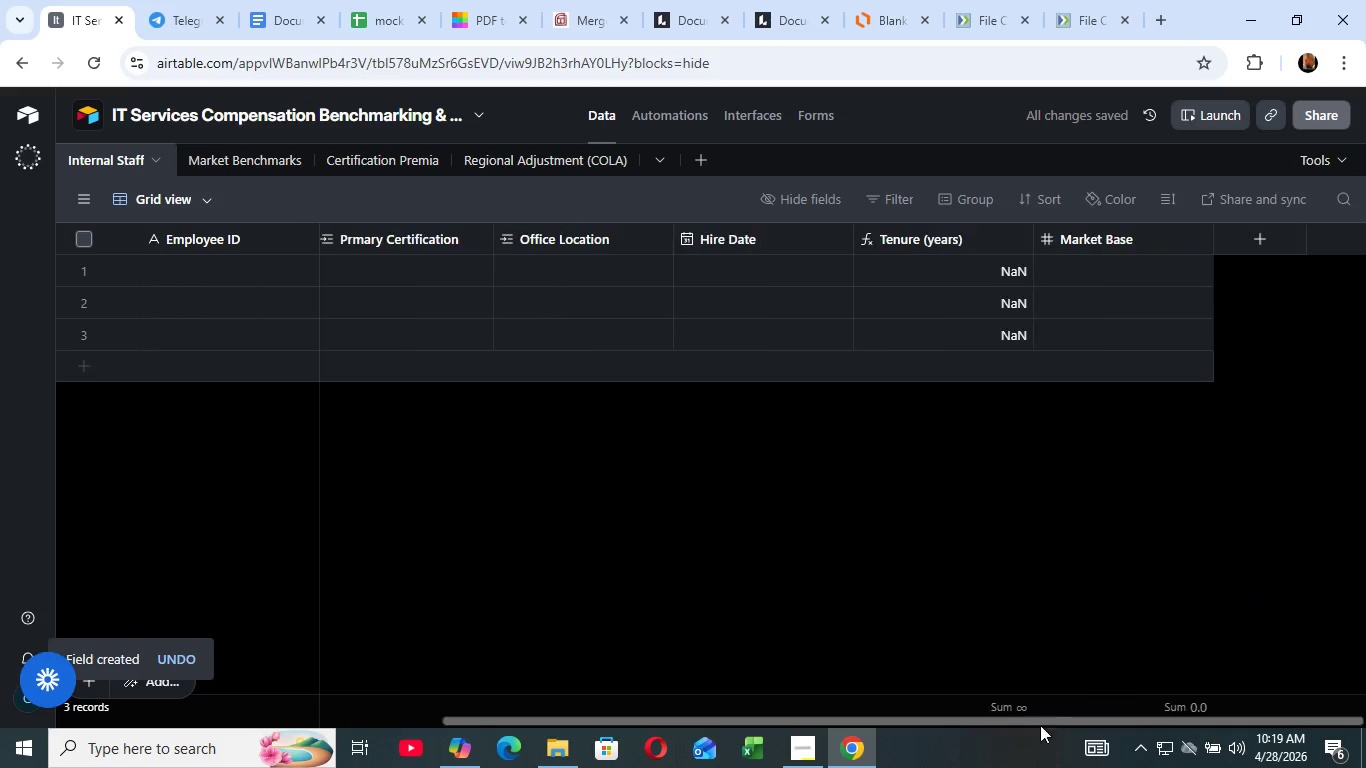 
left_click_drag(start_coordinate=[919, 716], to_coordinate=[1078, 729])
 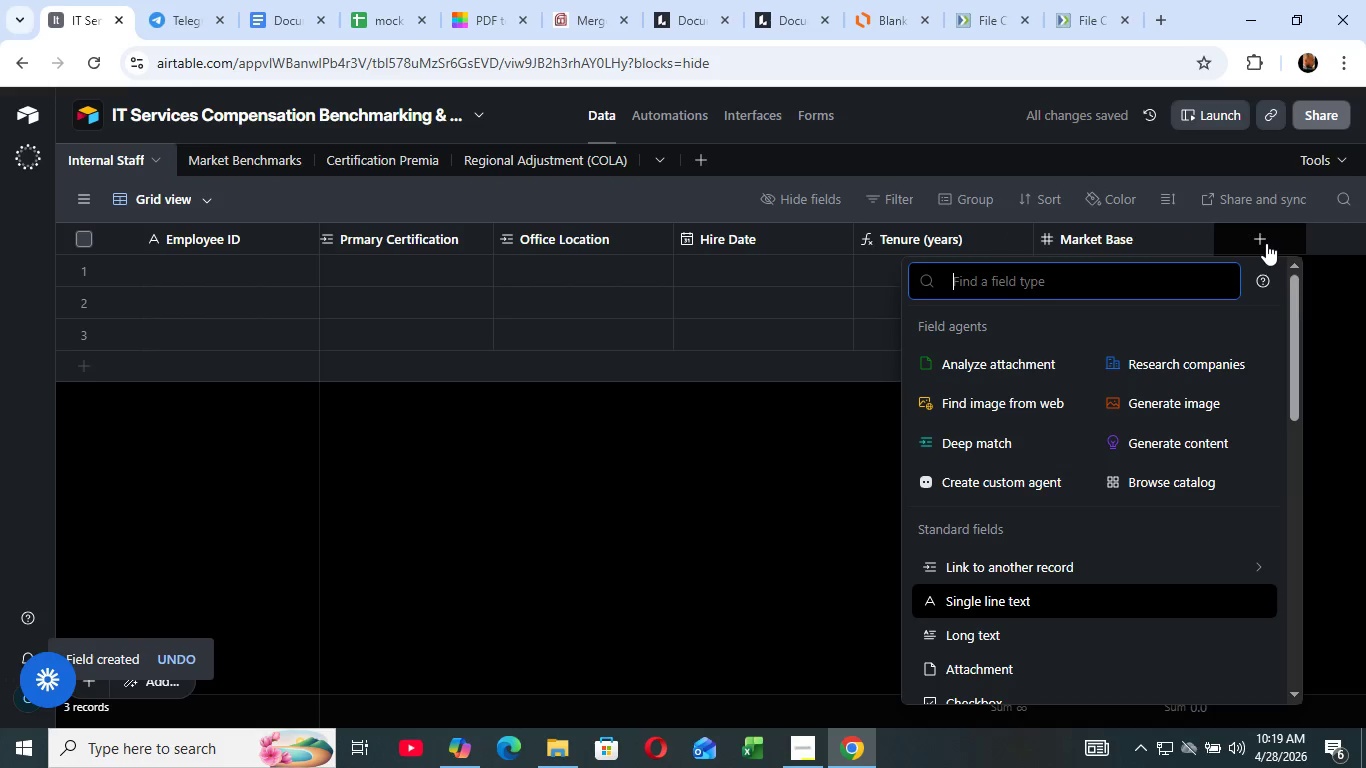 
left_click([1266, 243])
 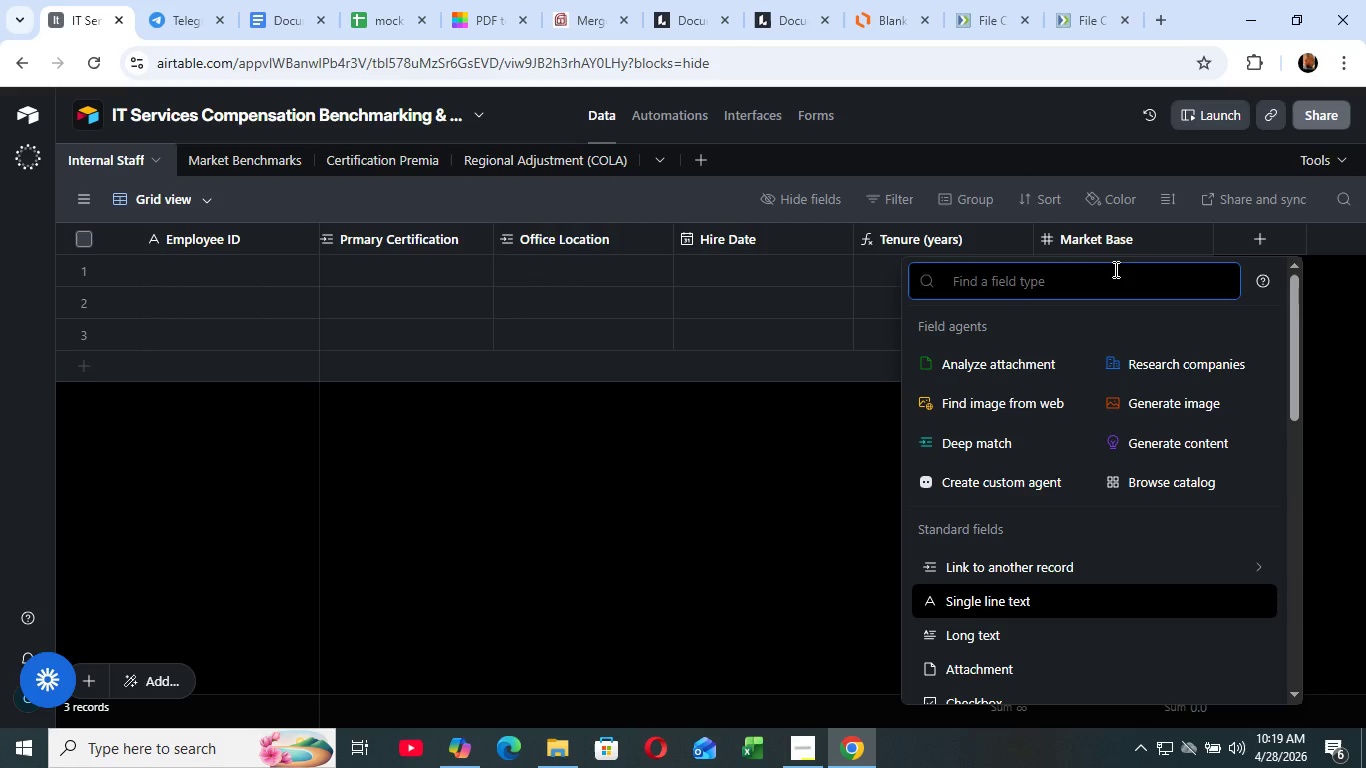 
wait(26.34)
 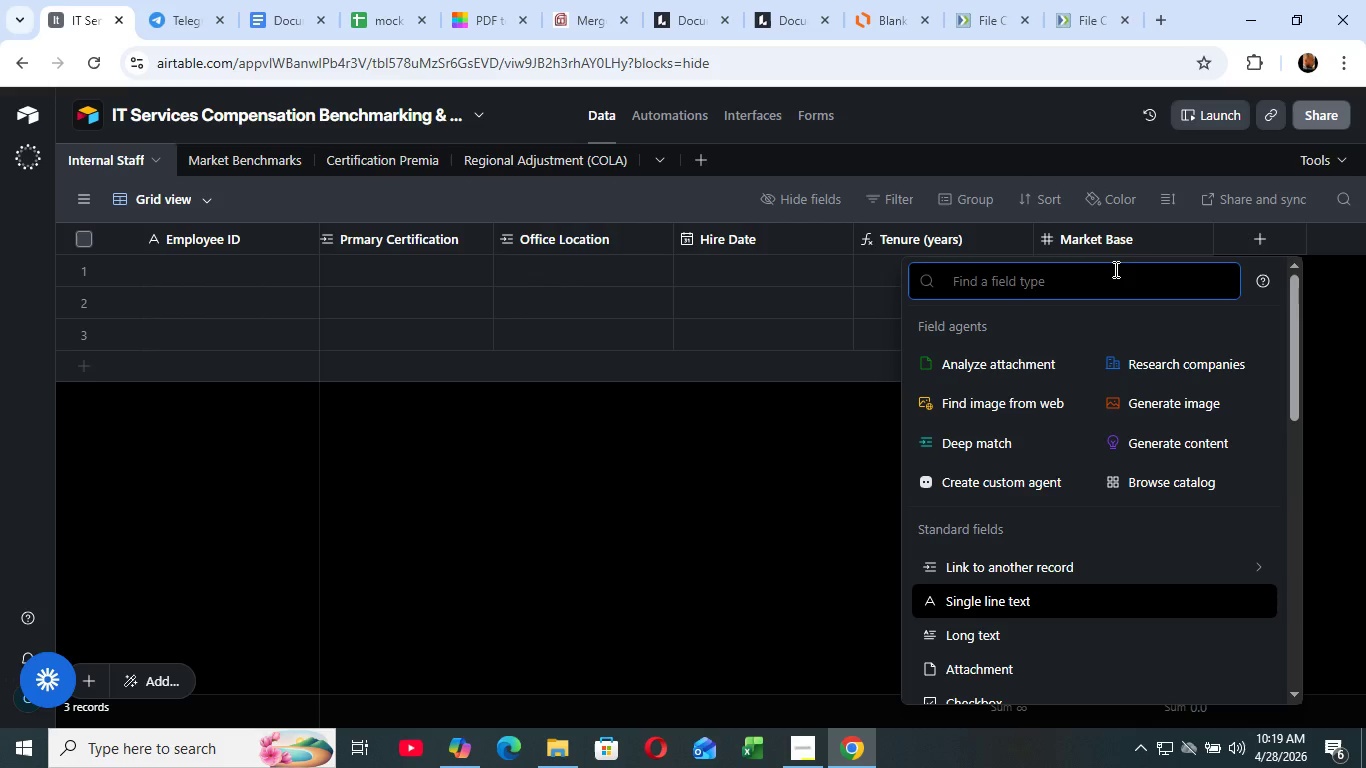 
type(num)
 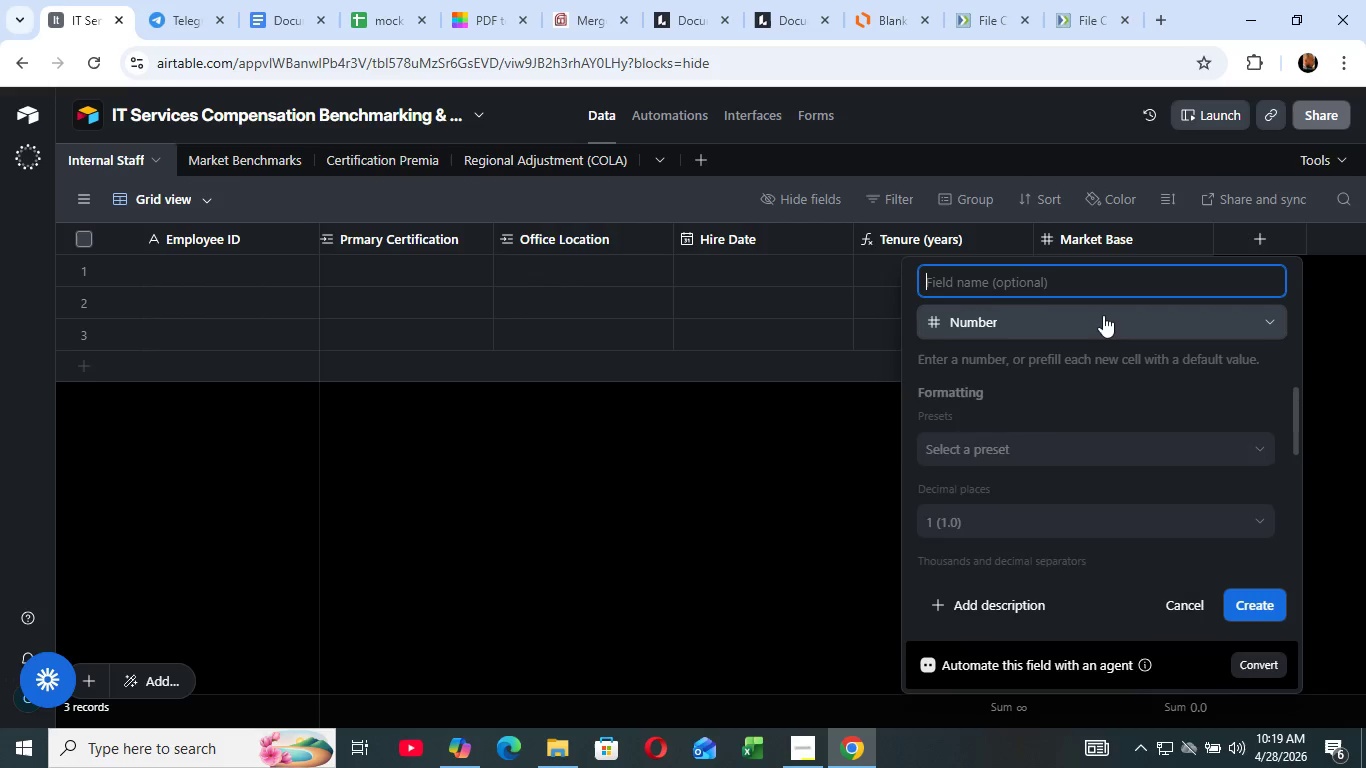 
left_click([1103, 315])
 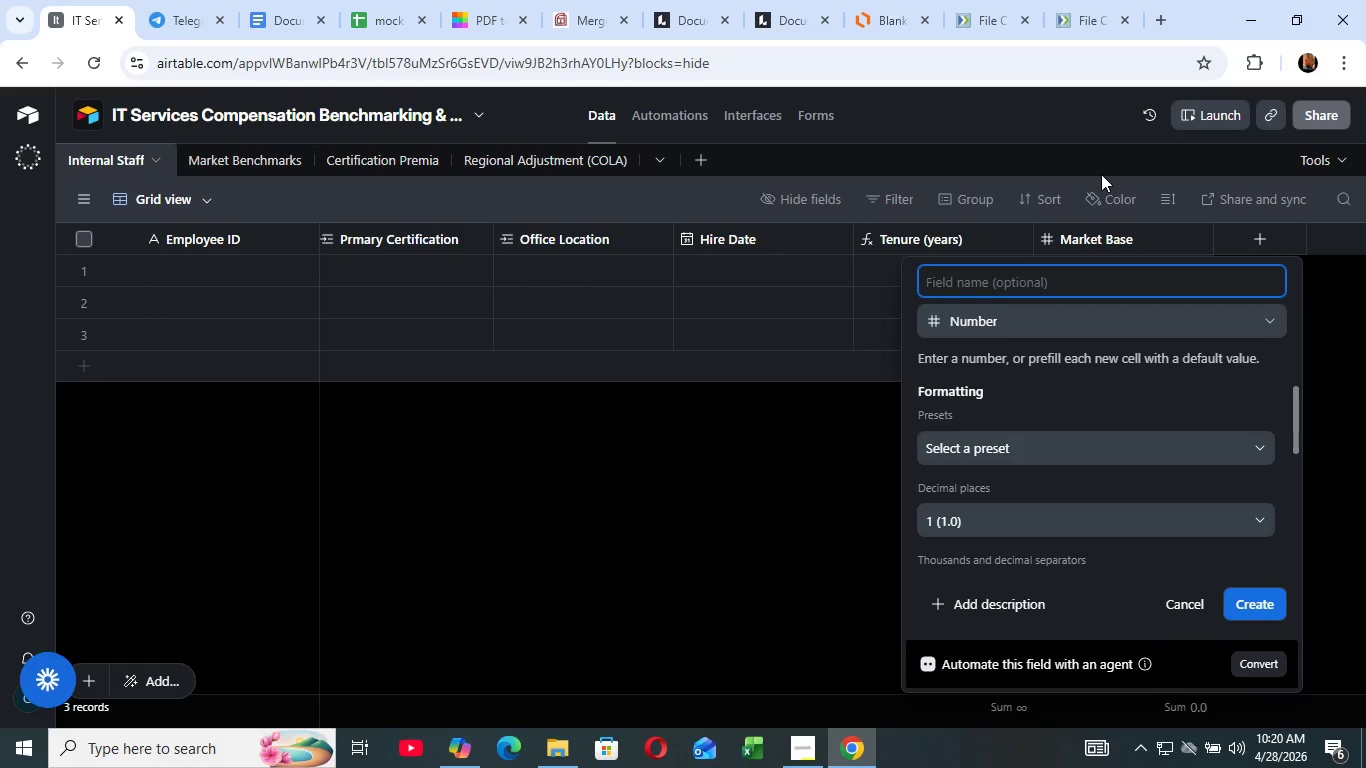 
wait(71.92)
 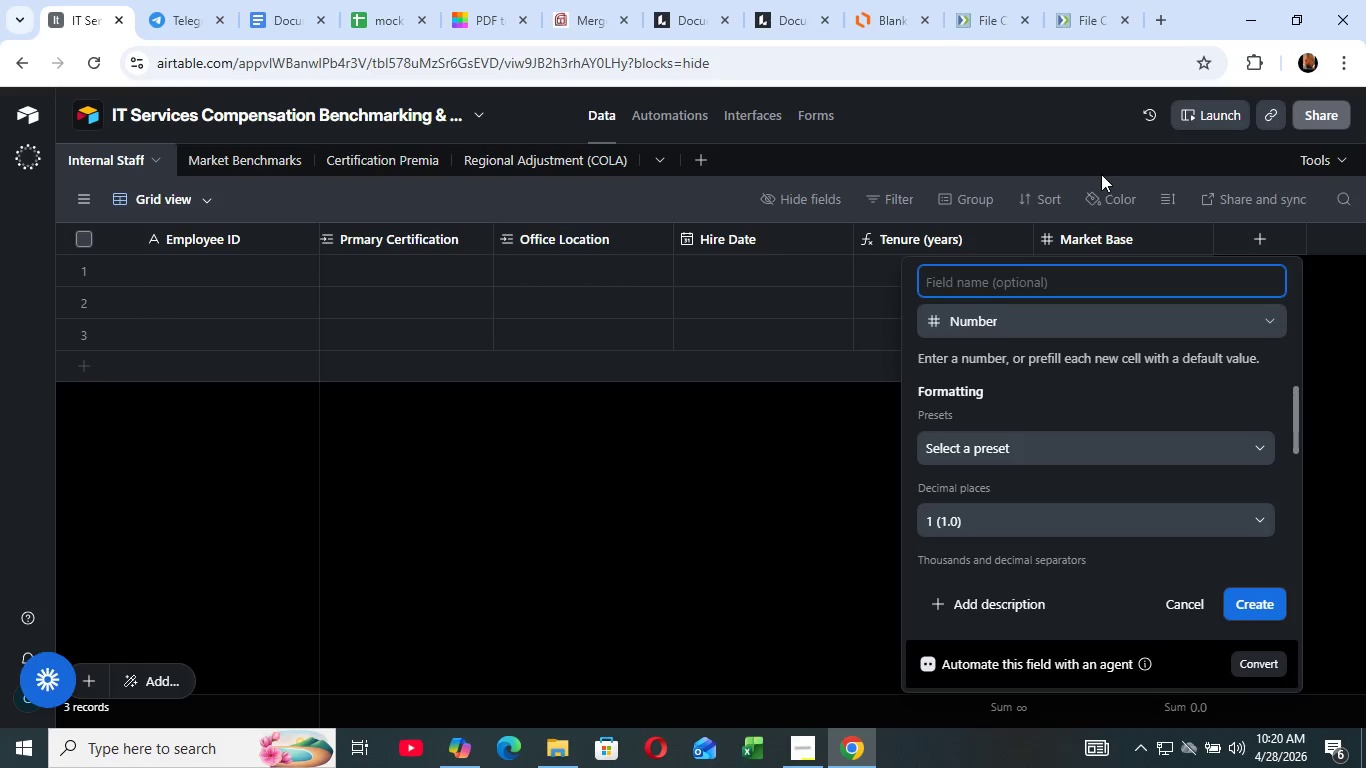 
type(Ce)
 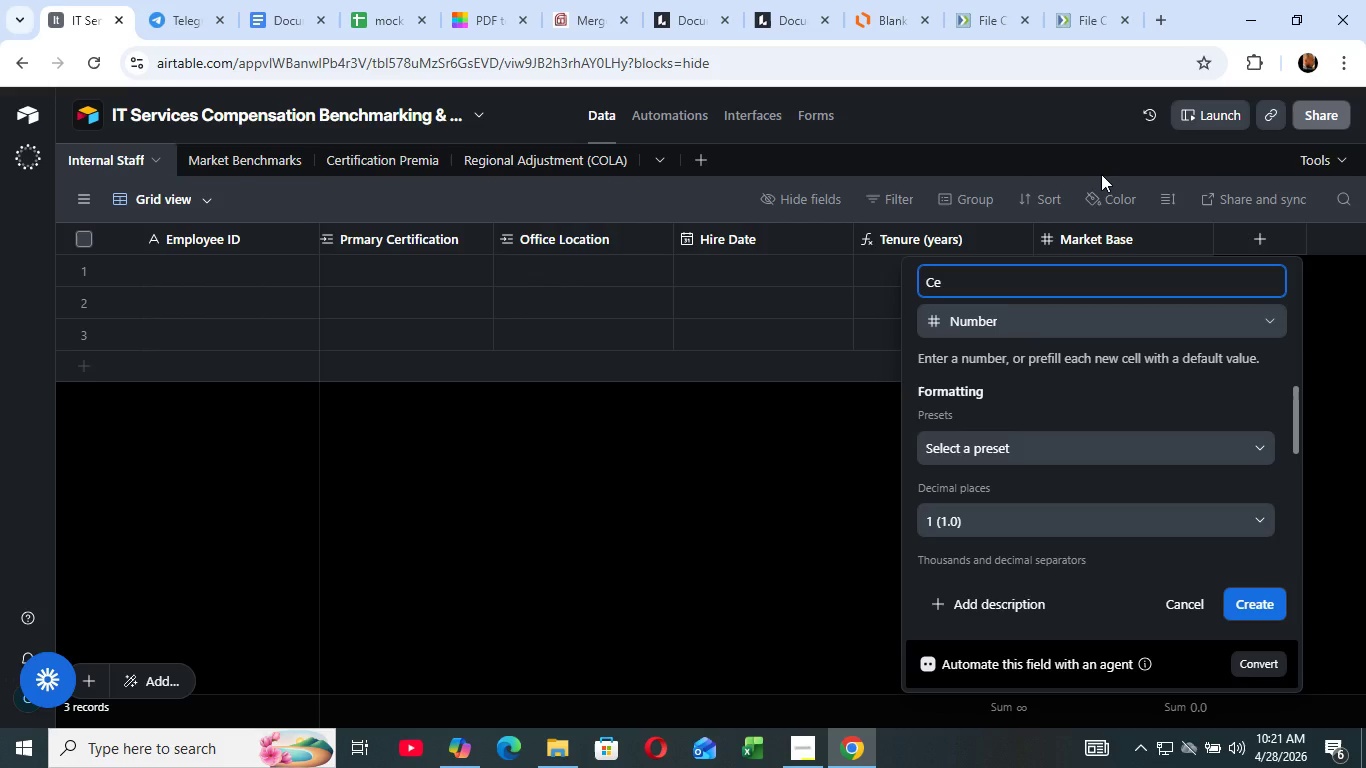 
wait(16.42)
 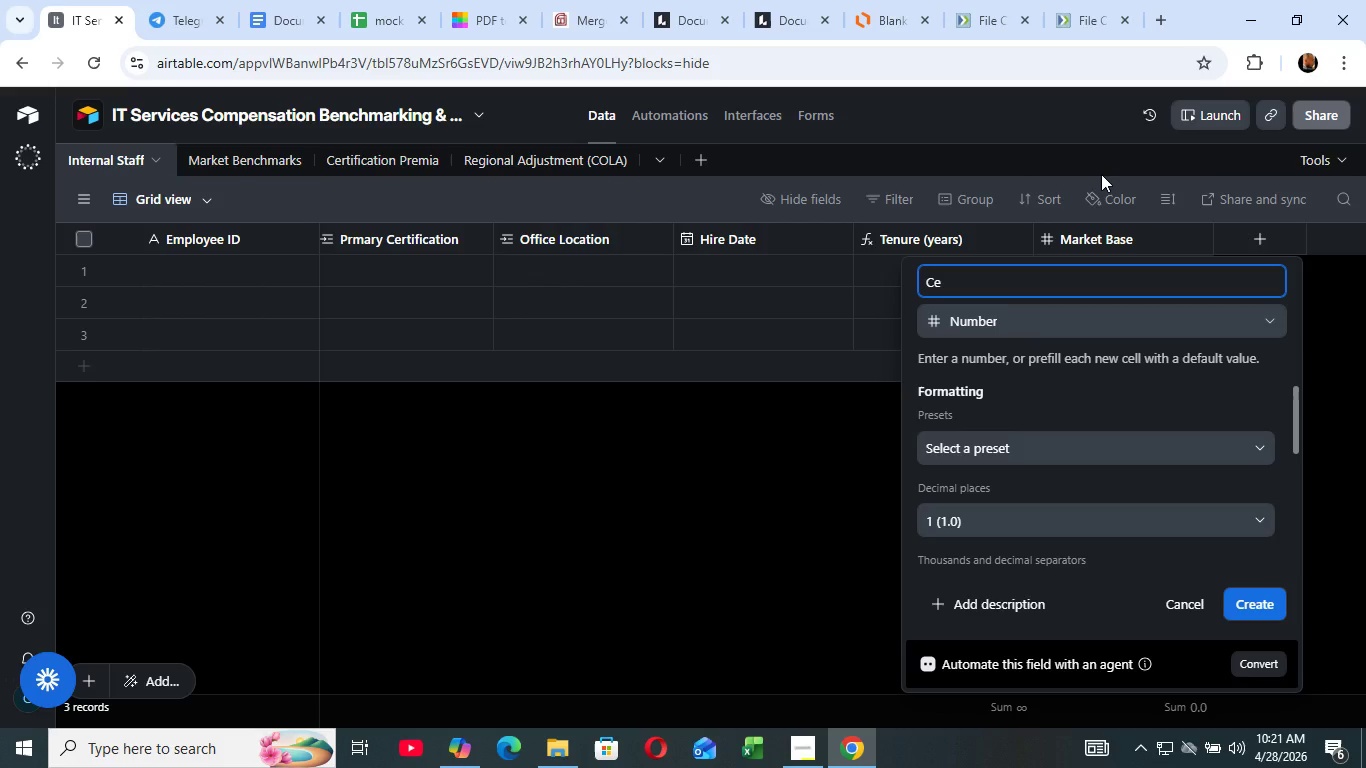 
type(e)
key(Backspace)
type(rt)
 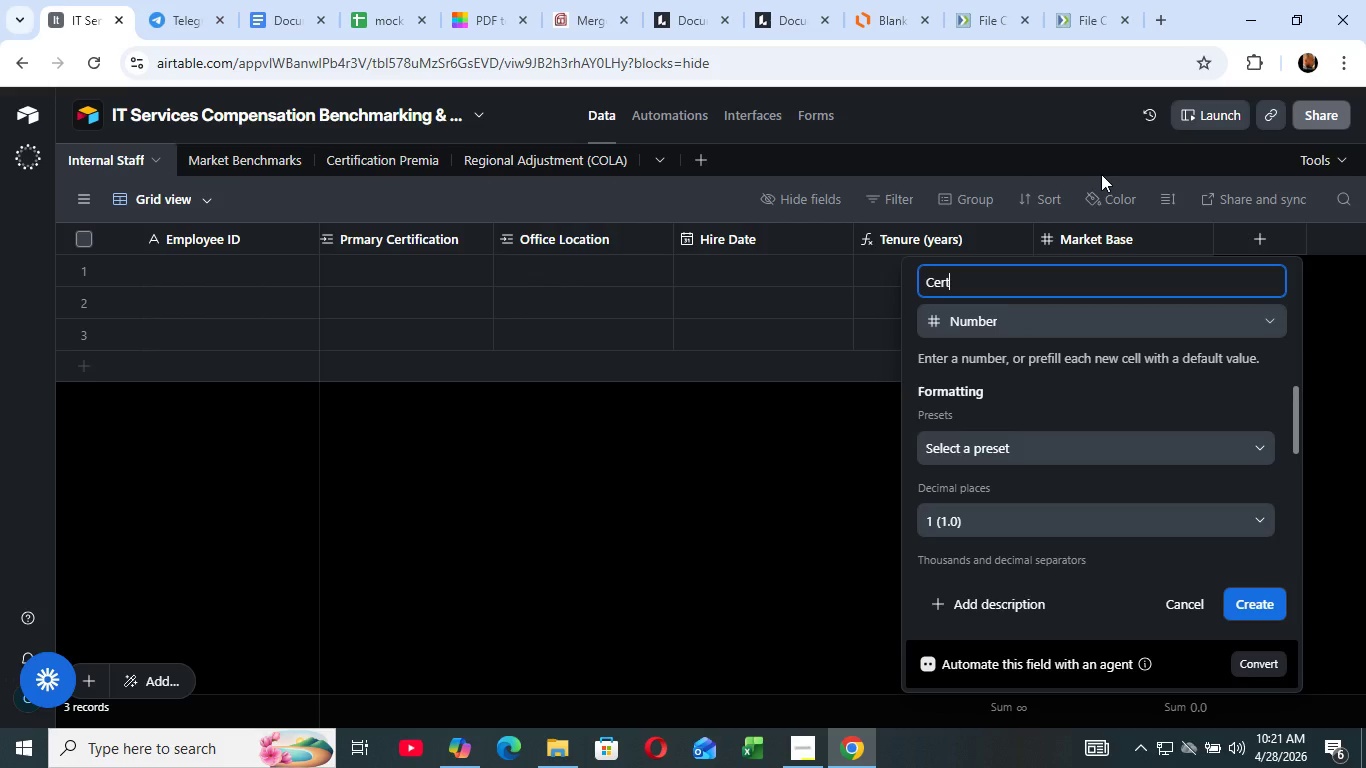 
wait(13.91)
 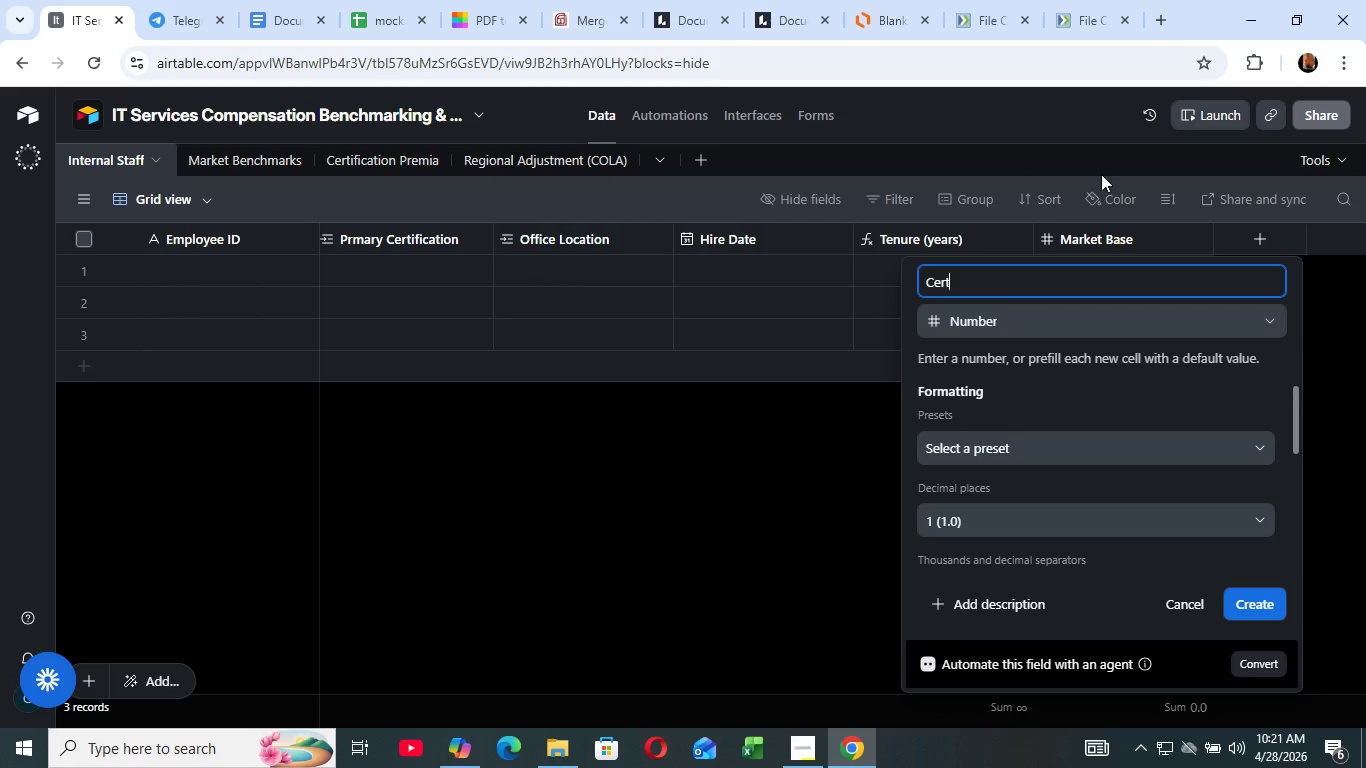 
type( Premium)
 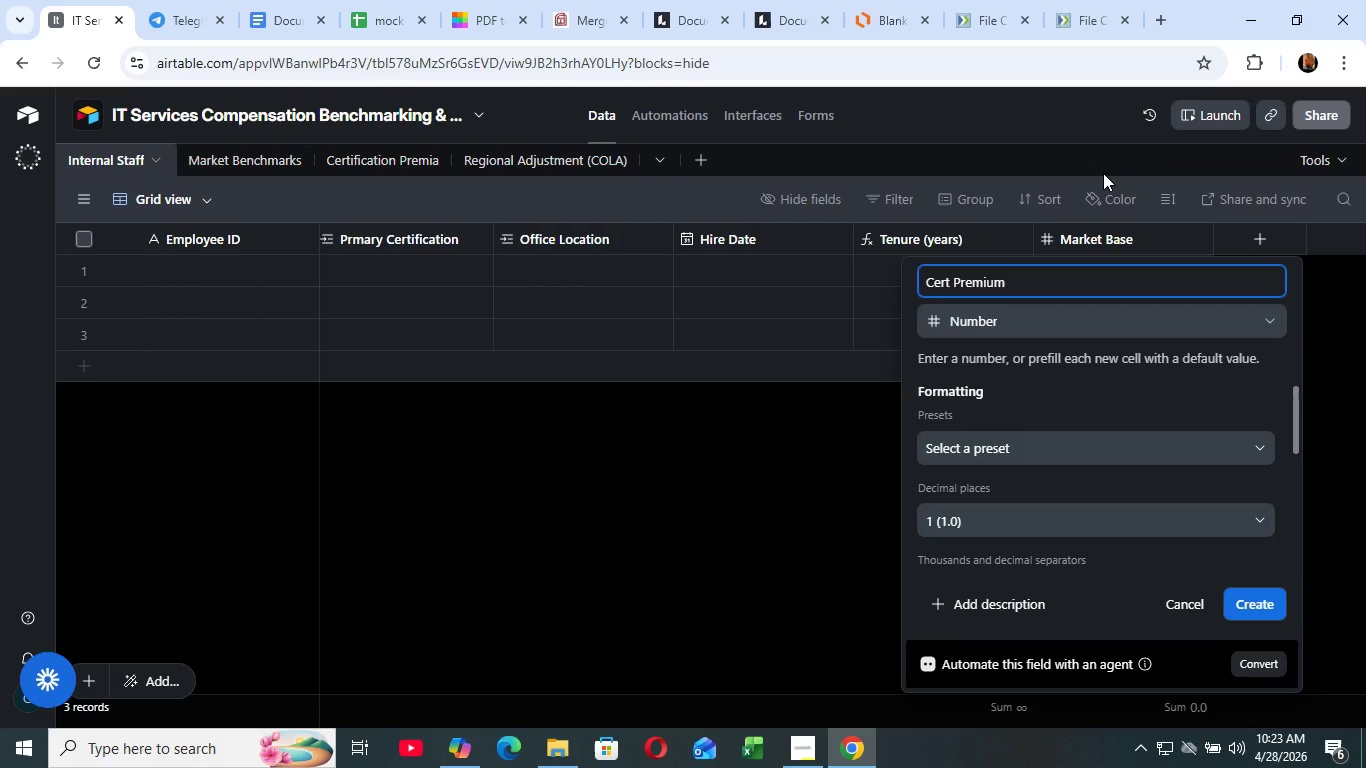 
wait(147.14)
 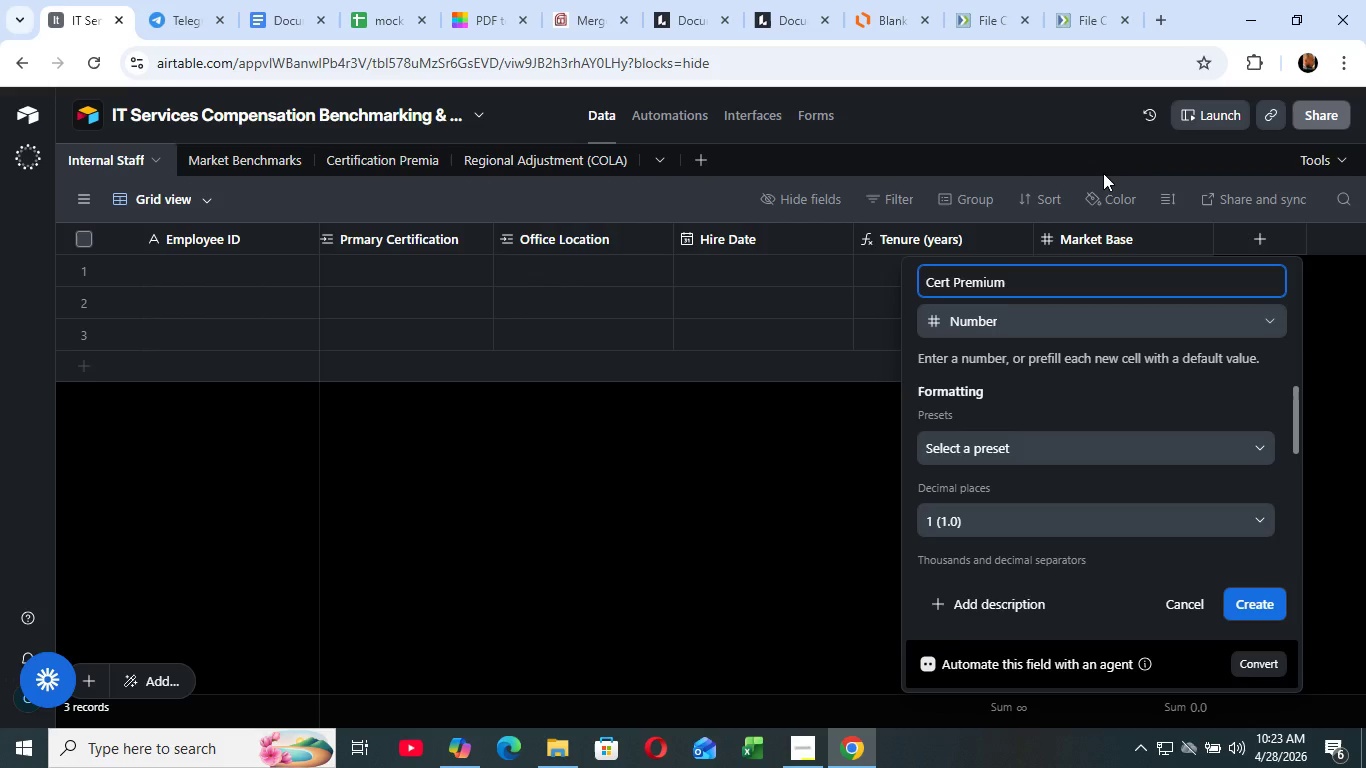 
left_click([1266, 608])
 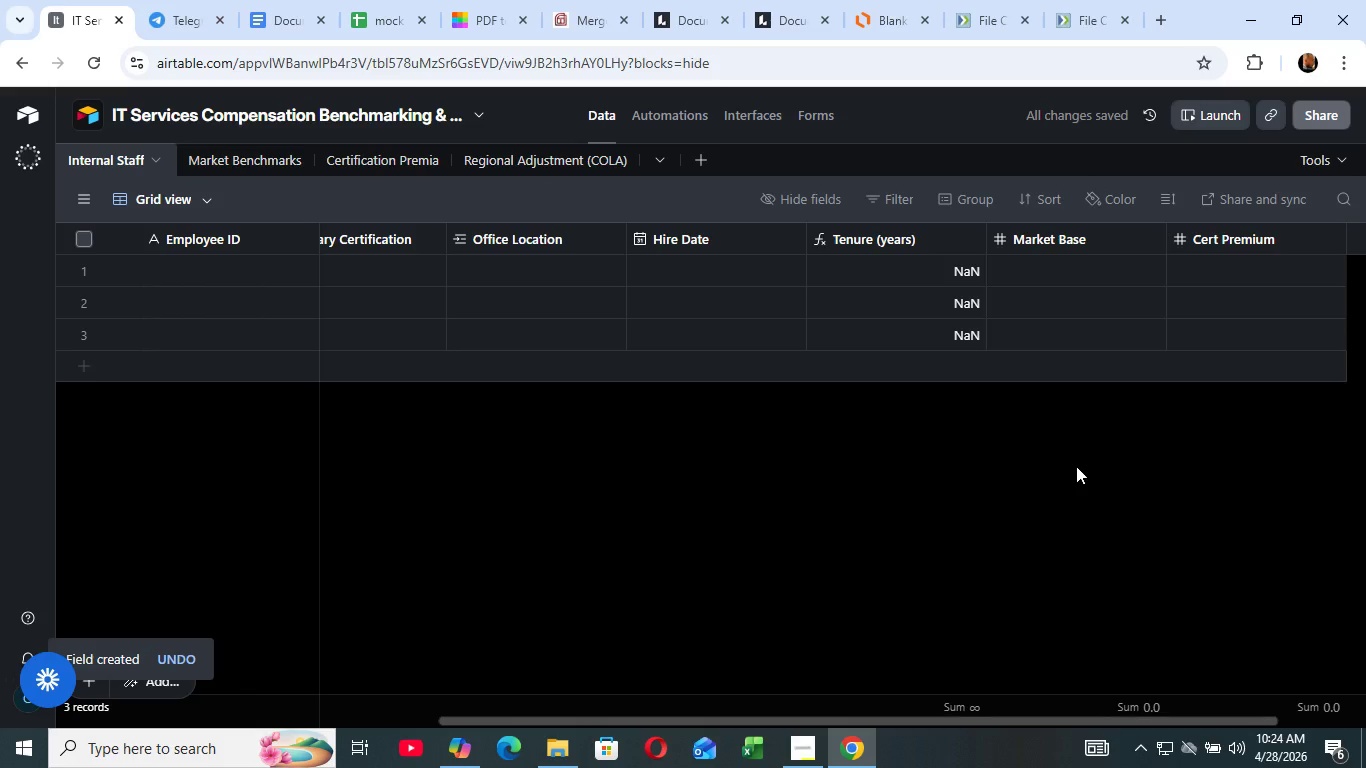 
wait(7.99)
 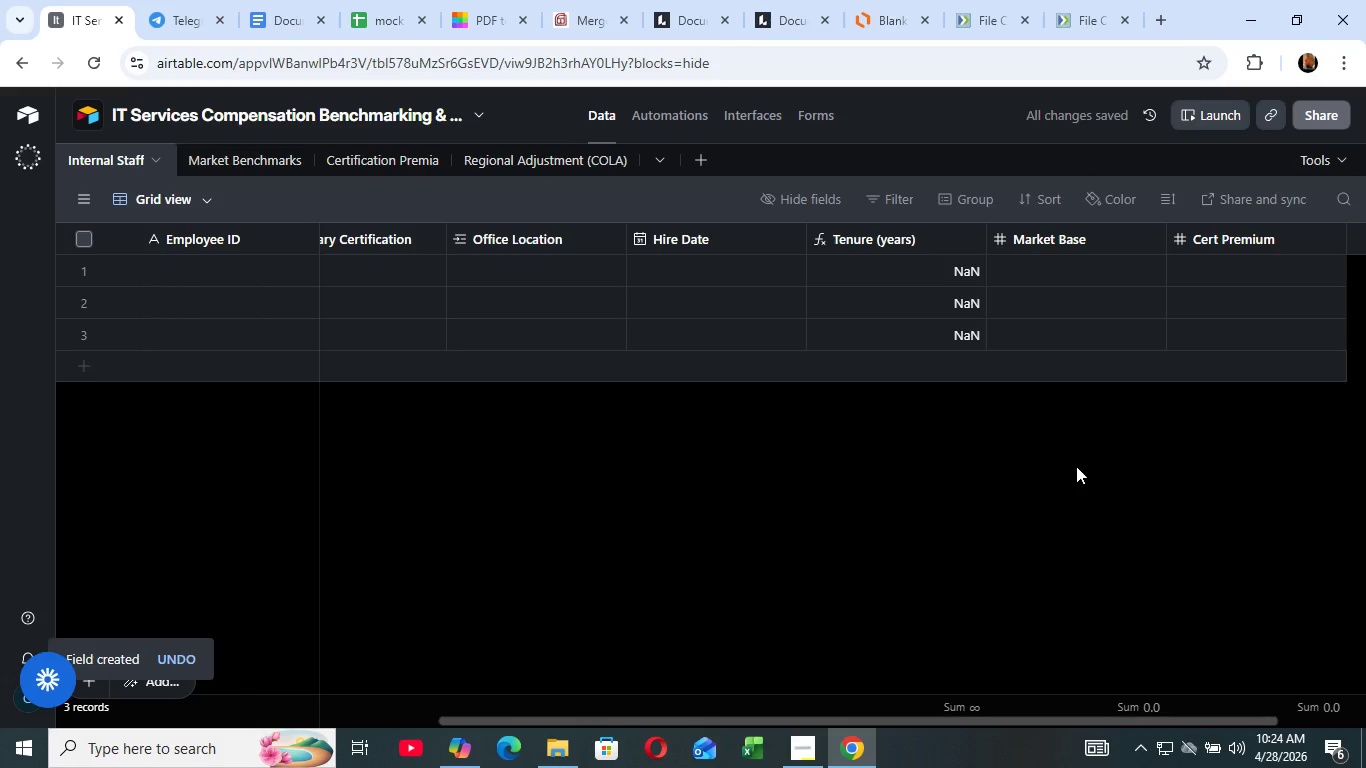 
left_click_drag(start_coordinate=[1012, 716], to_coordinate=[1157, 743])
 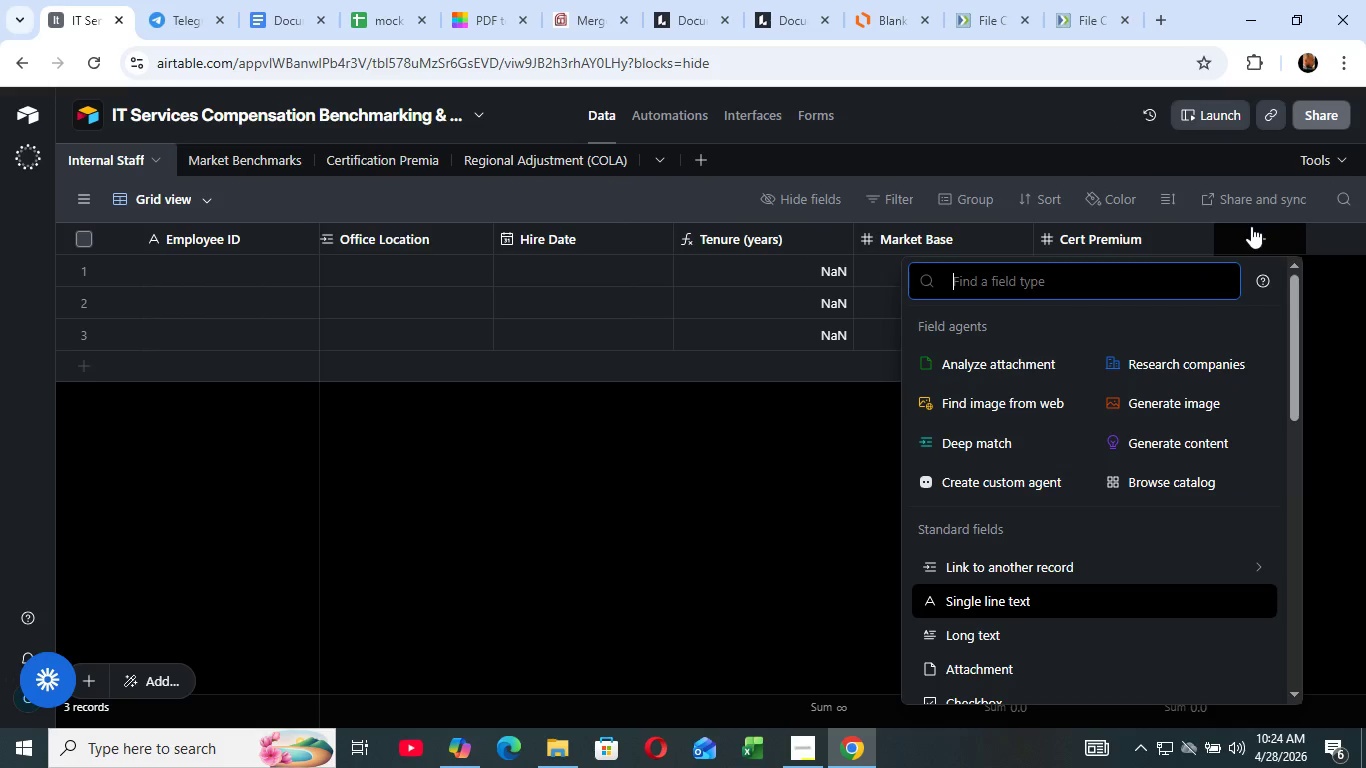 
left_click([1251, 226])
 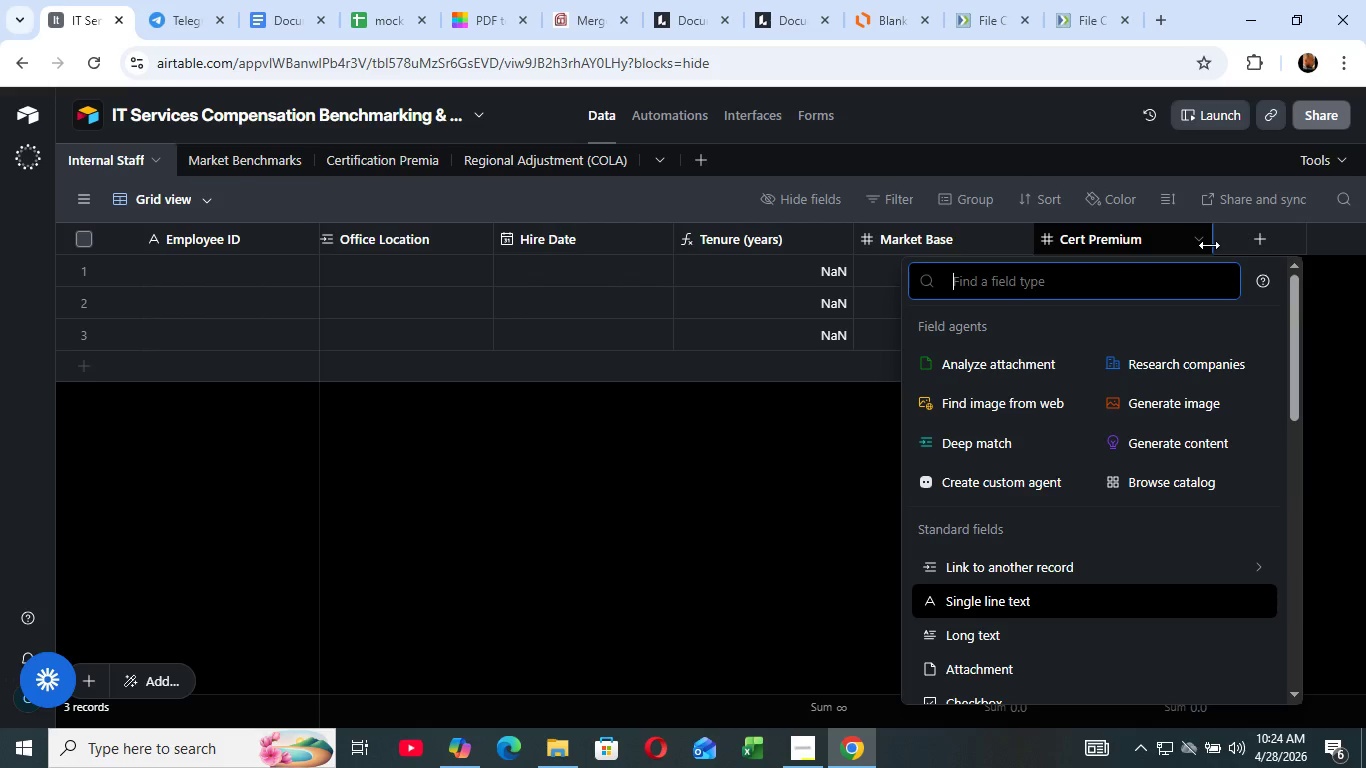 
wait(8.64)
 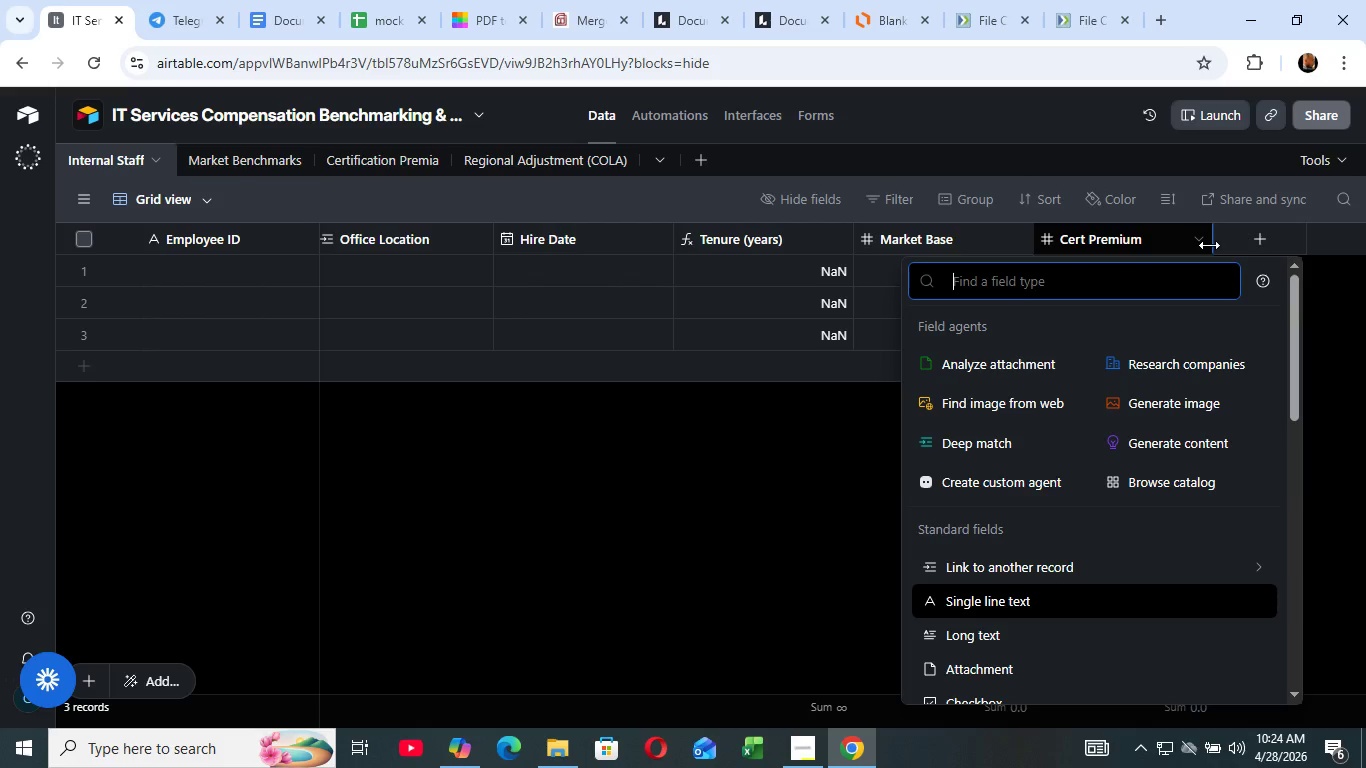 
type(num)
 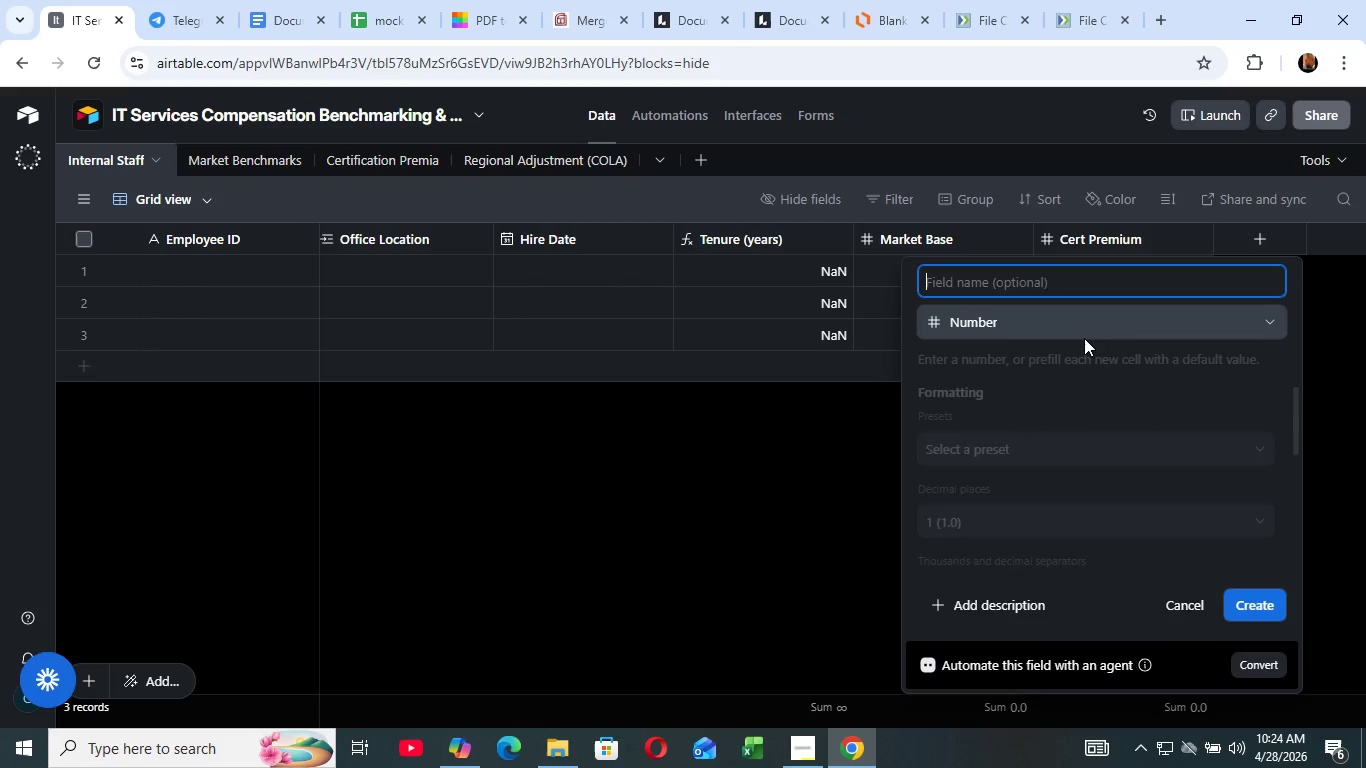 
left_click([1085, 338])
 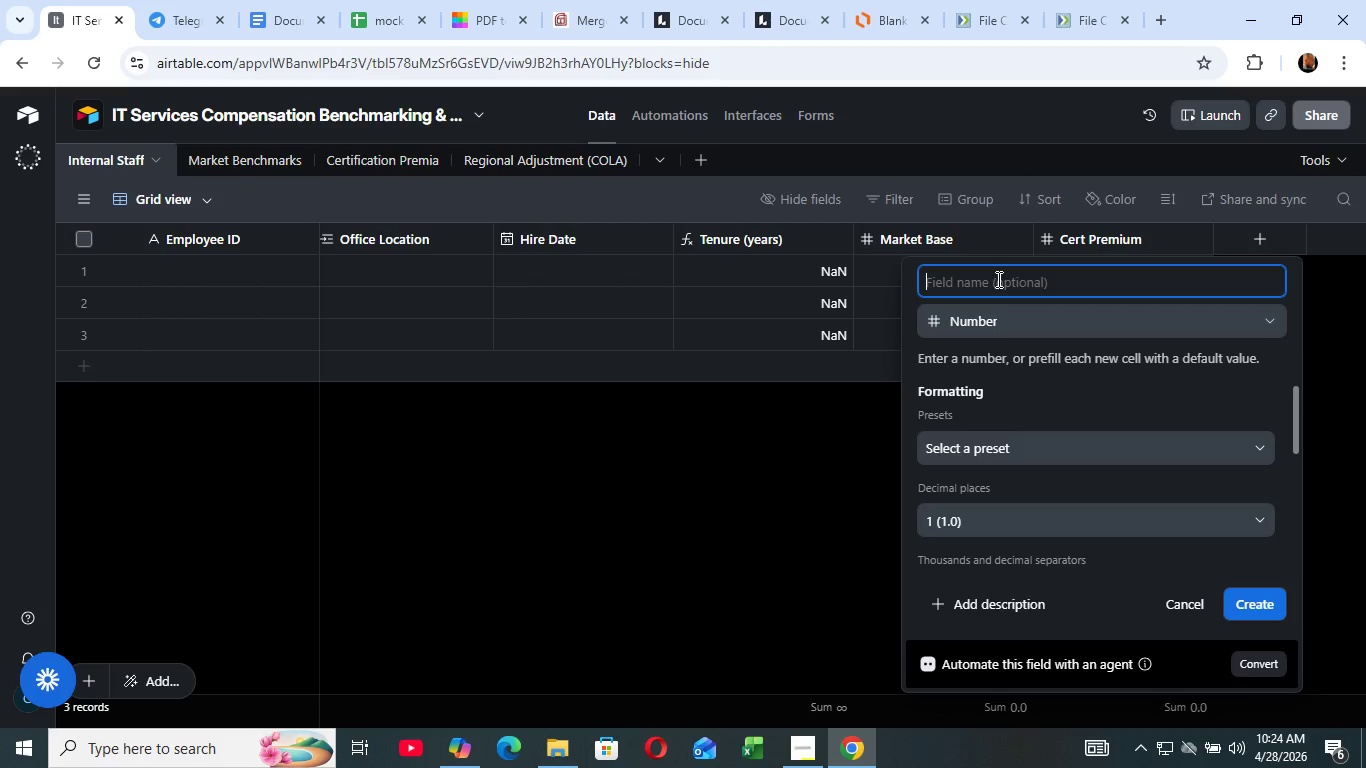 
wait(6.73)
 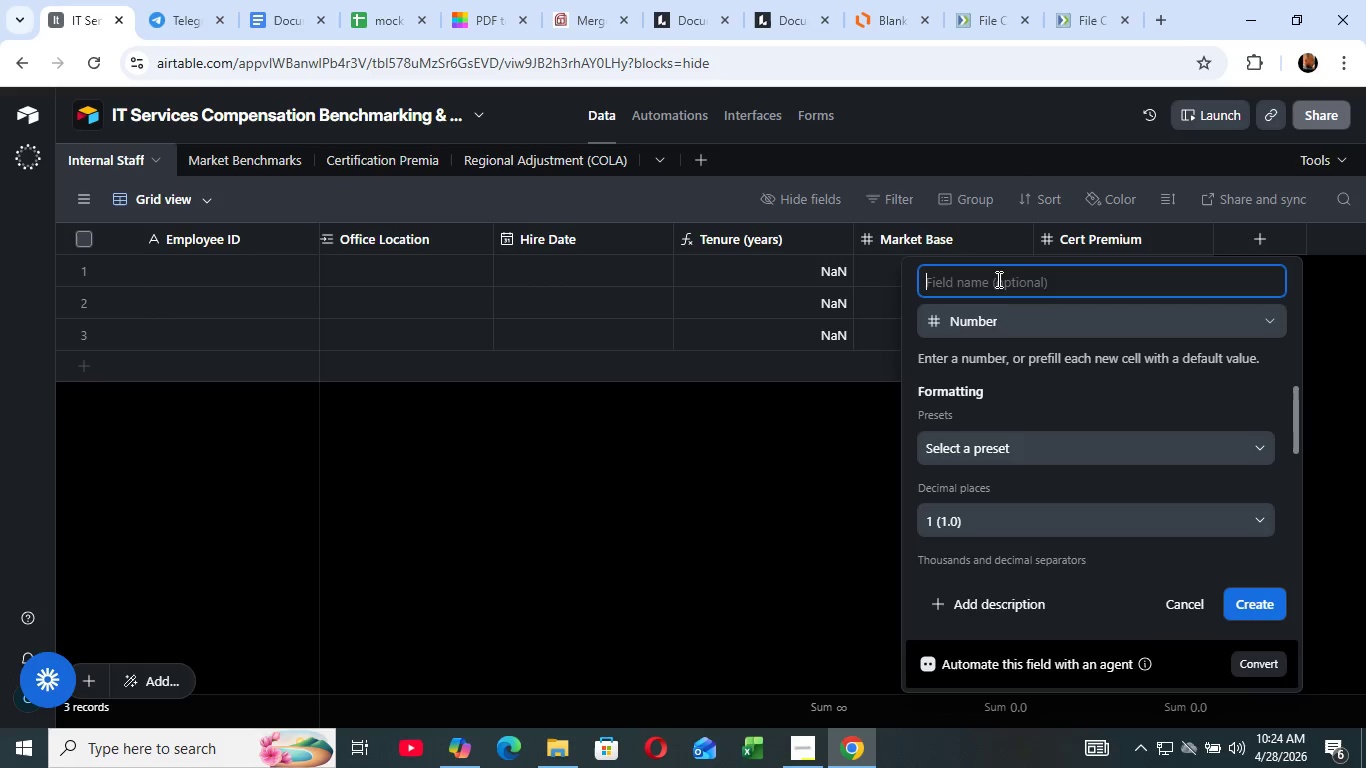 
key(Unknown)
 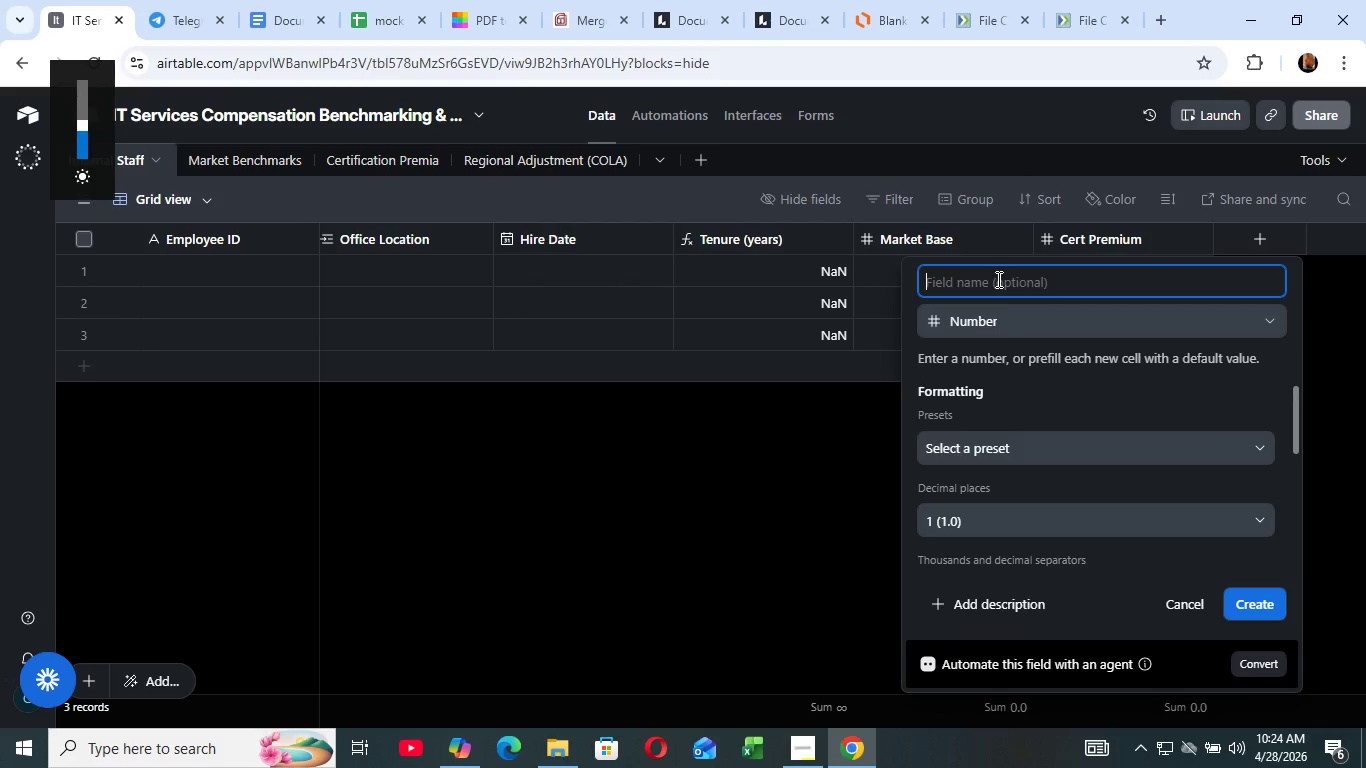 
key(Unknown)
 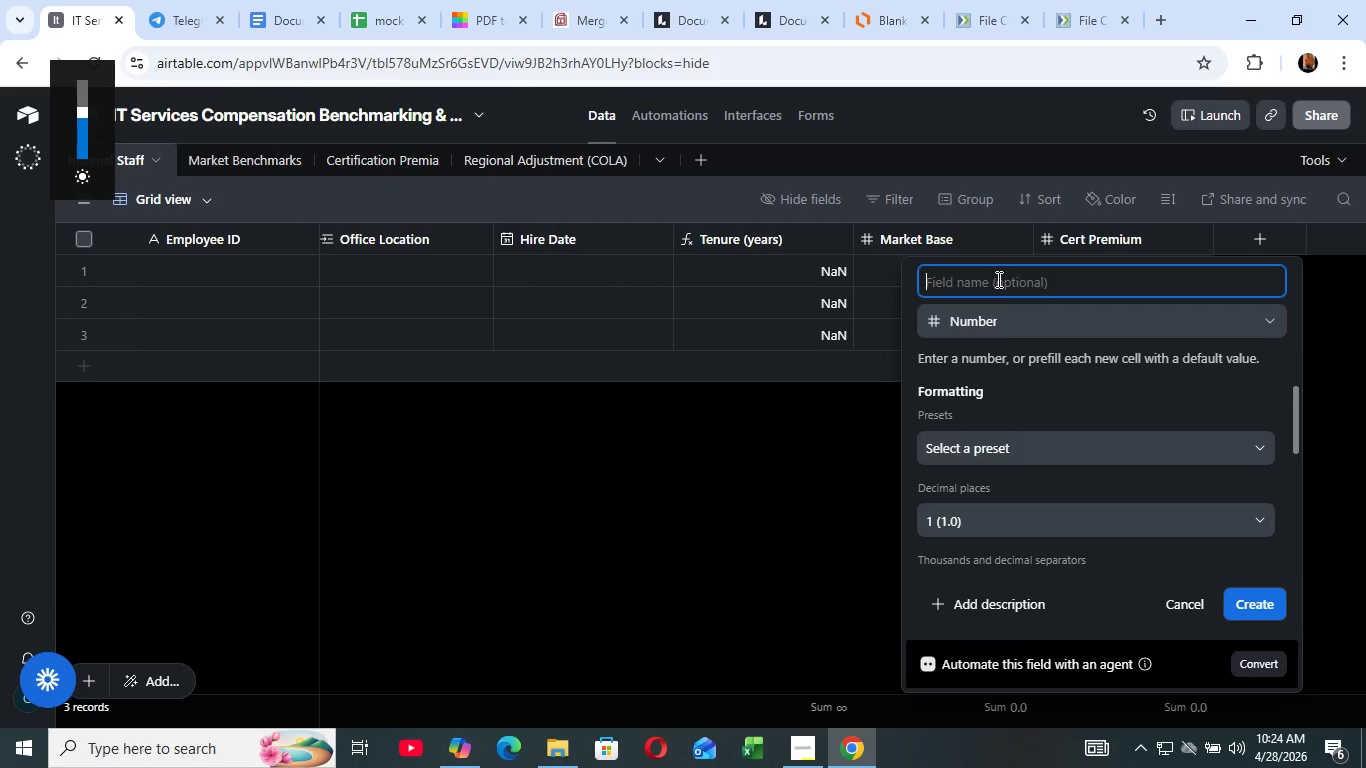 
key(Unknown)
 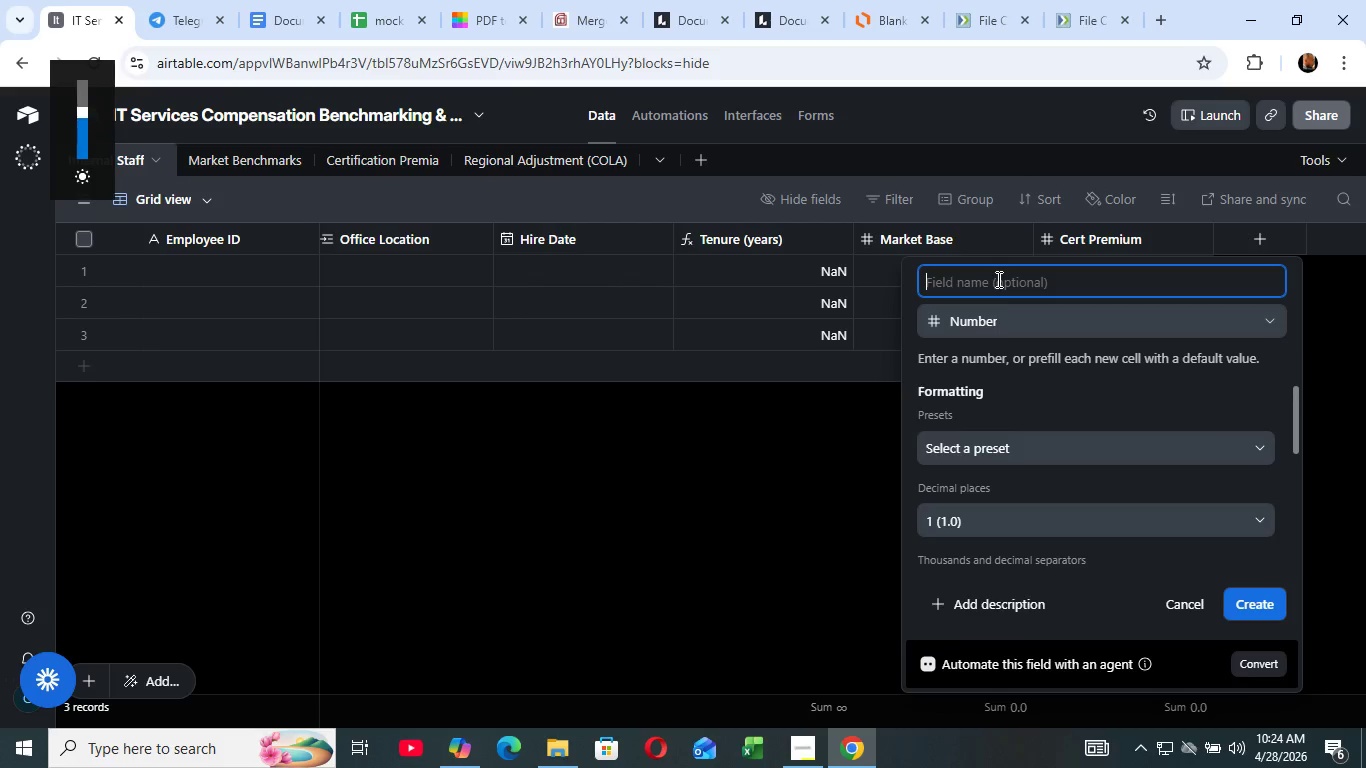 
key(Unknown)
 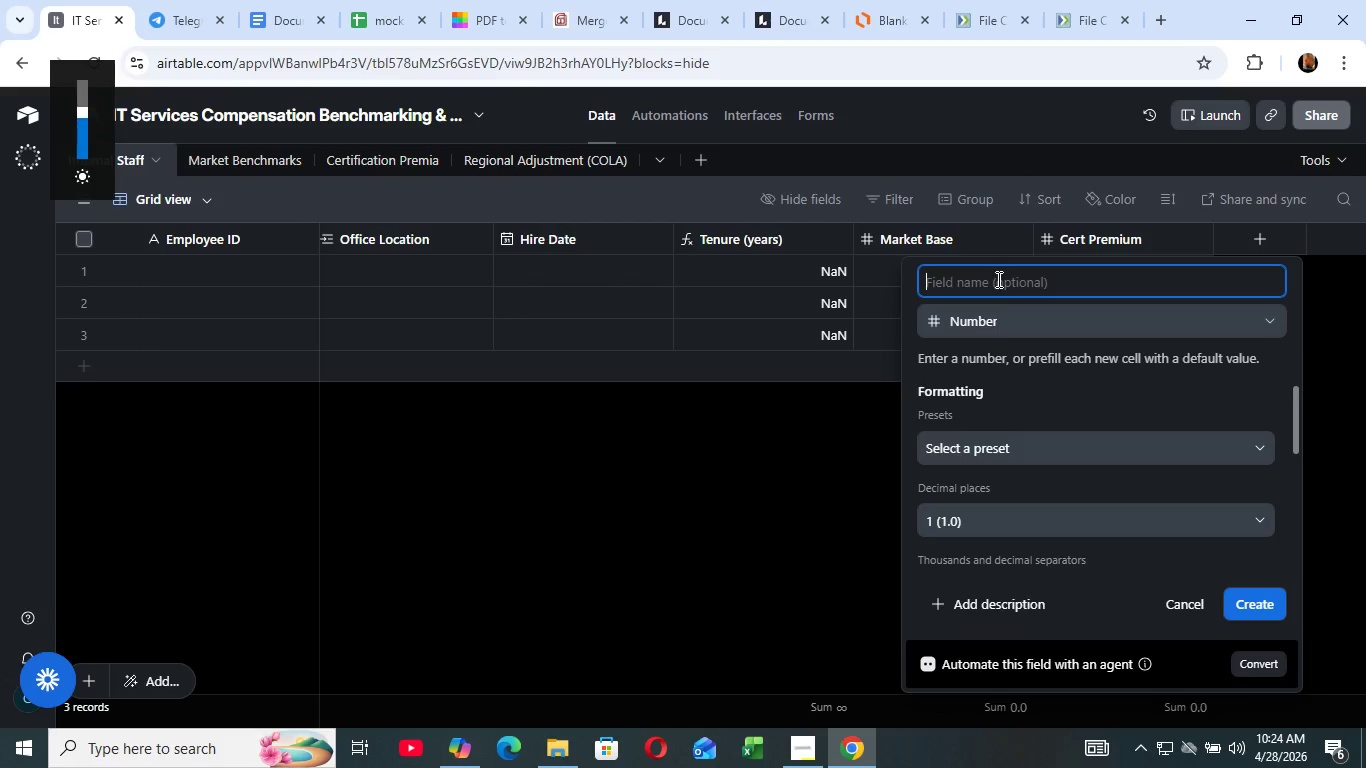 
key(Unknown)
 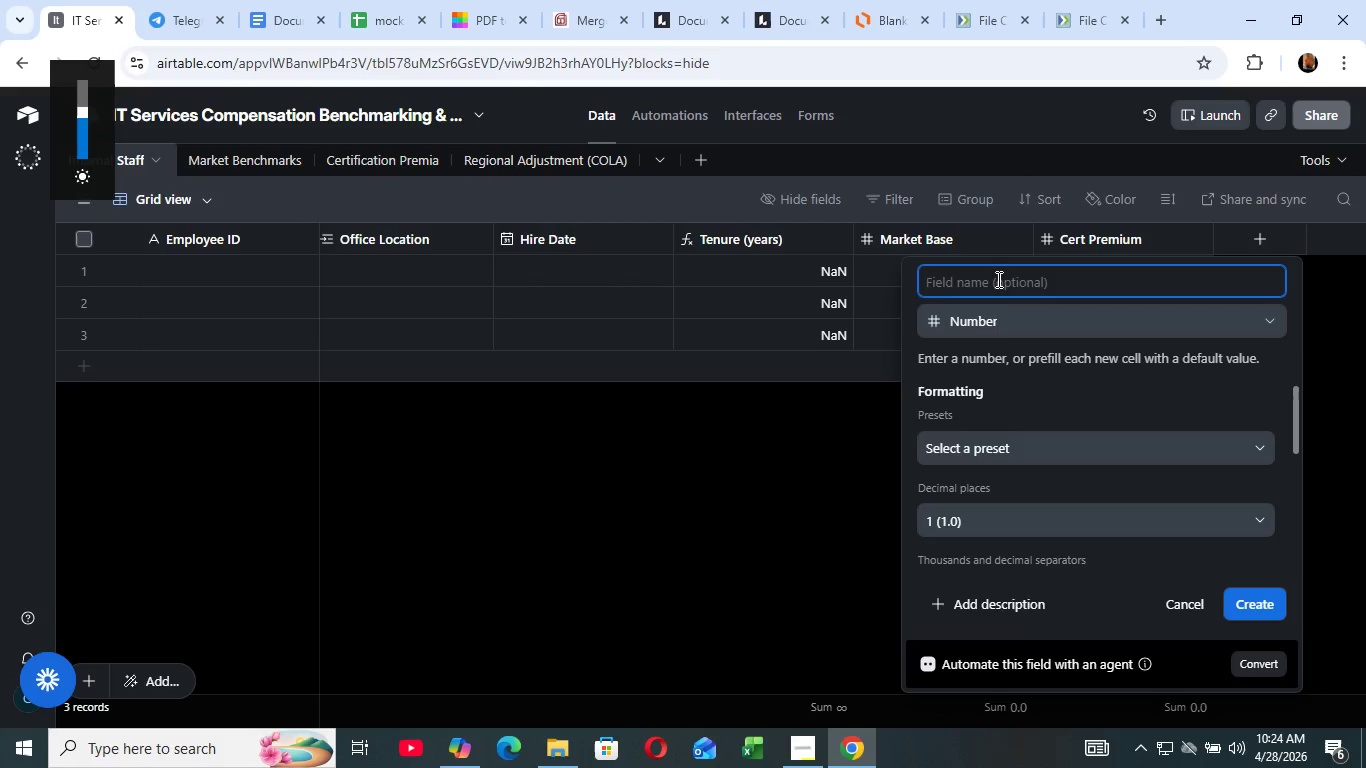 
key(Unknown)
 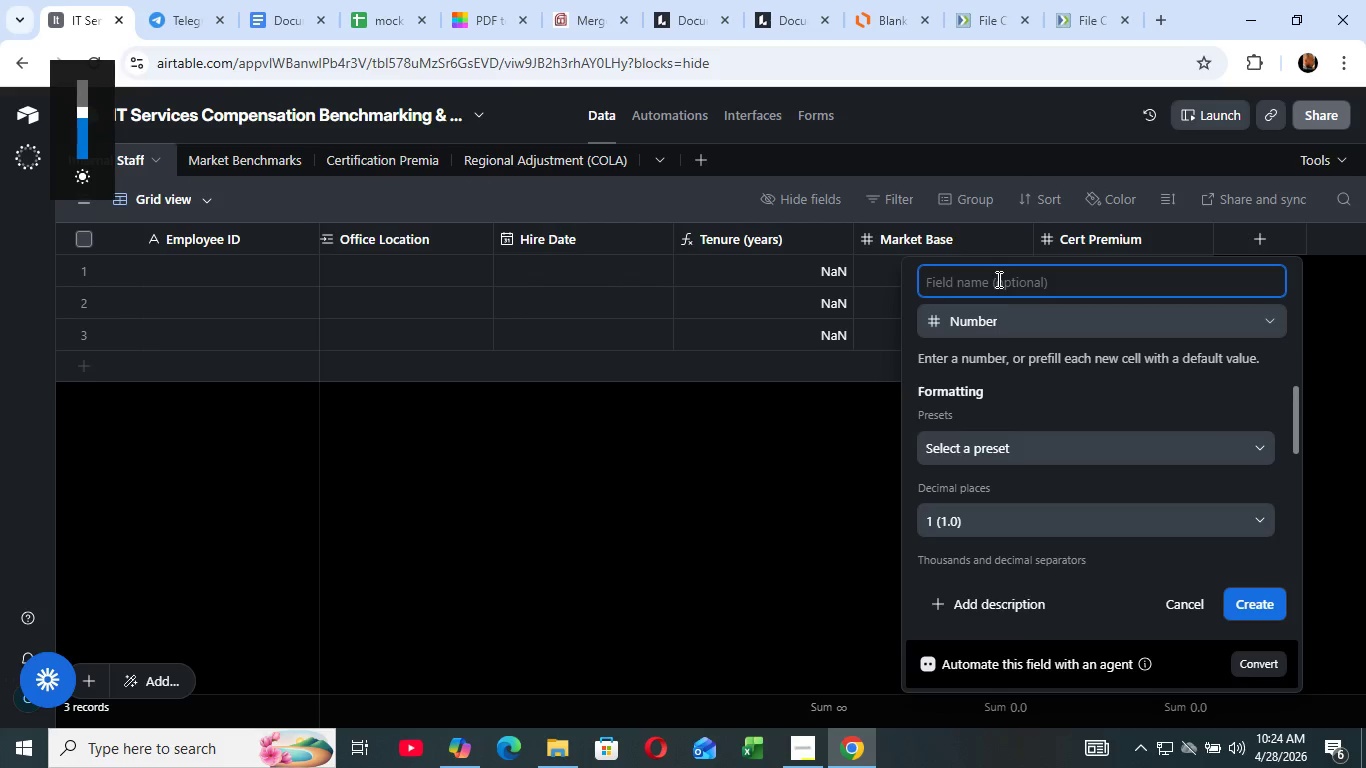 
key(Unknown)
 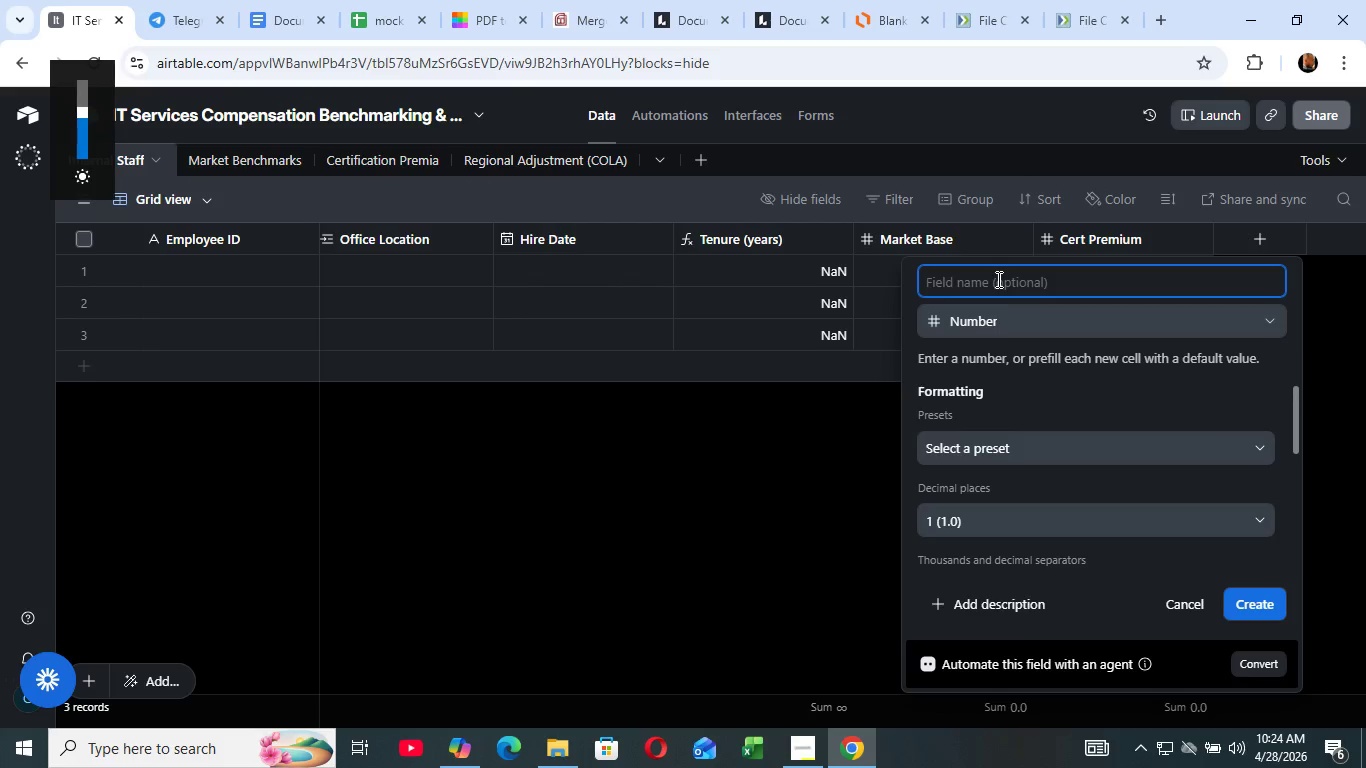 
key(Unknown)
 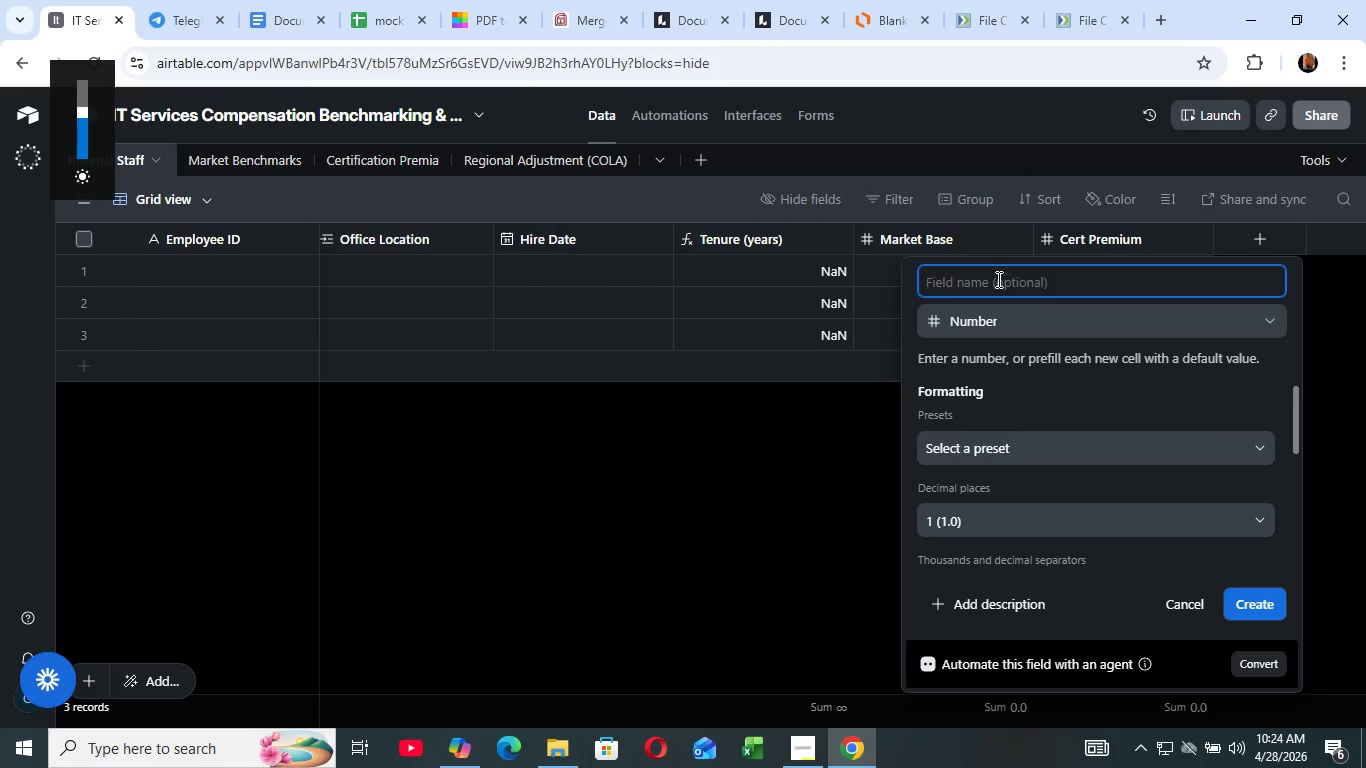 
key(Unknown)
 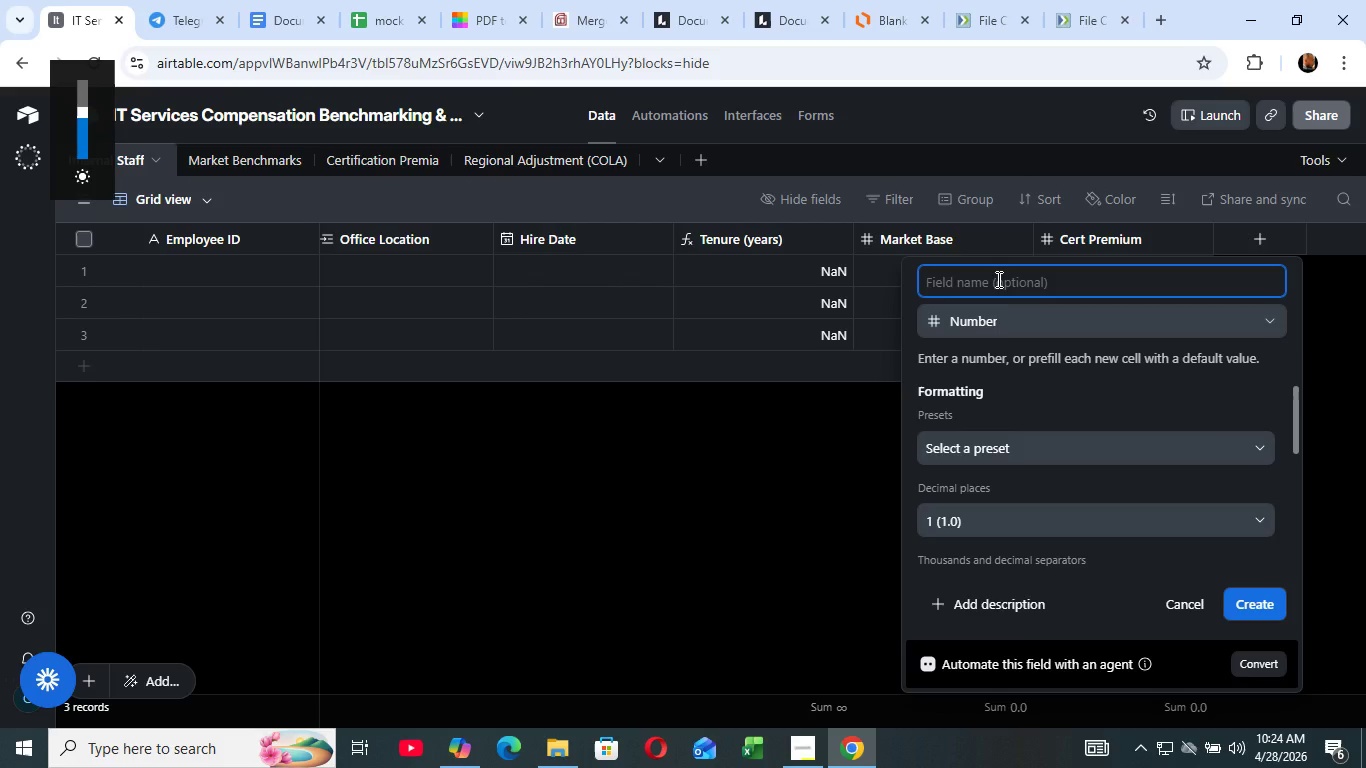 
key(Unknown)
 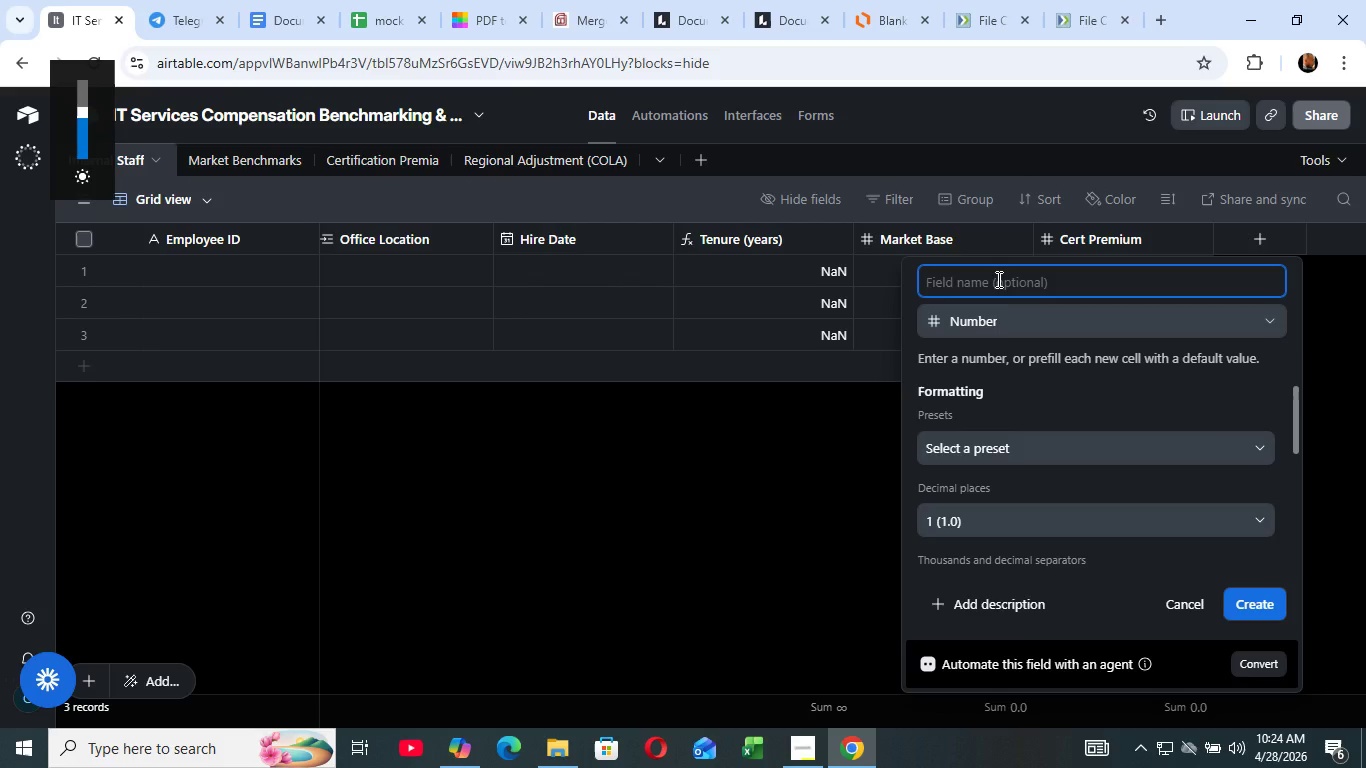 
key(Unknown)
 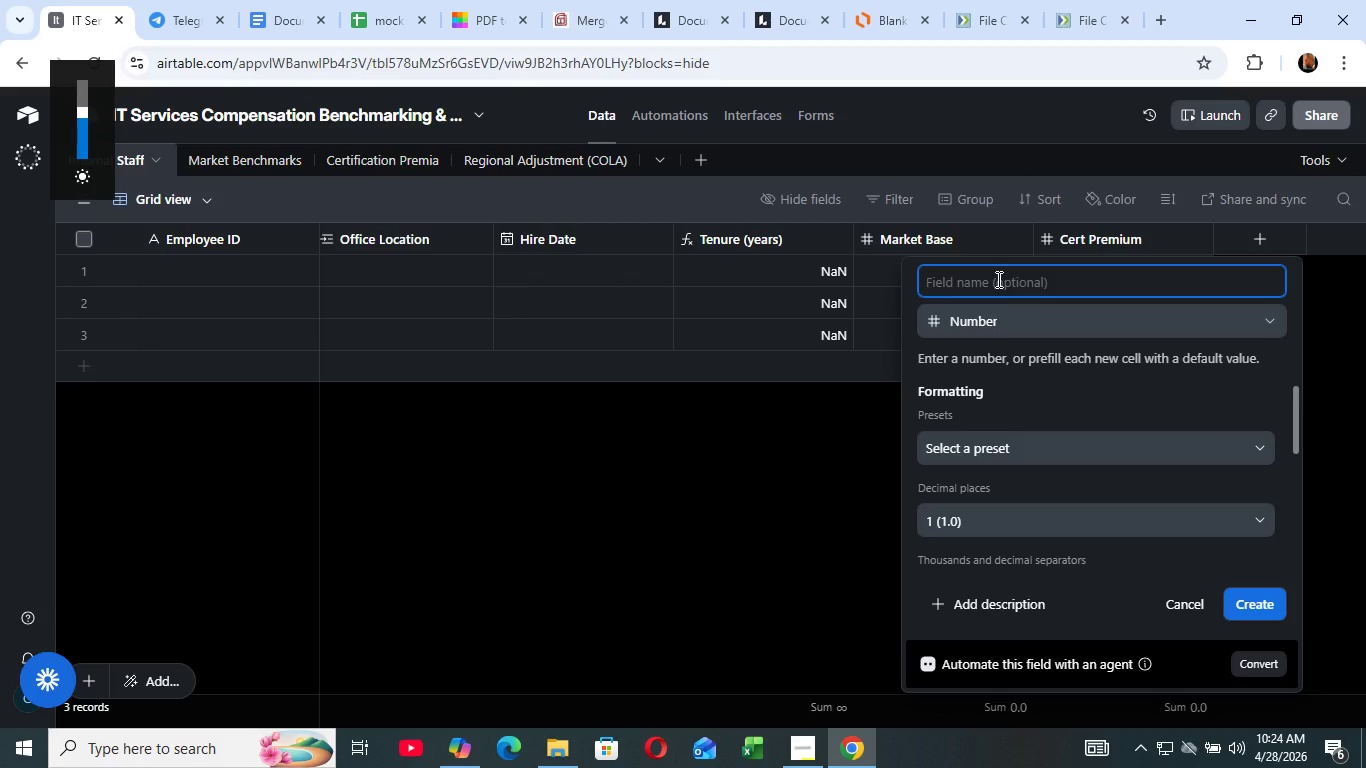 
key(Unknown)
 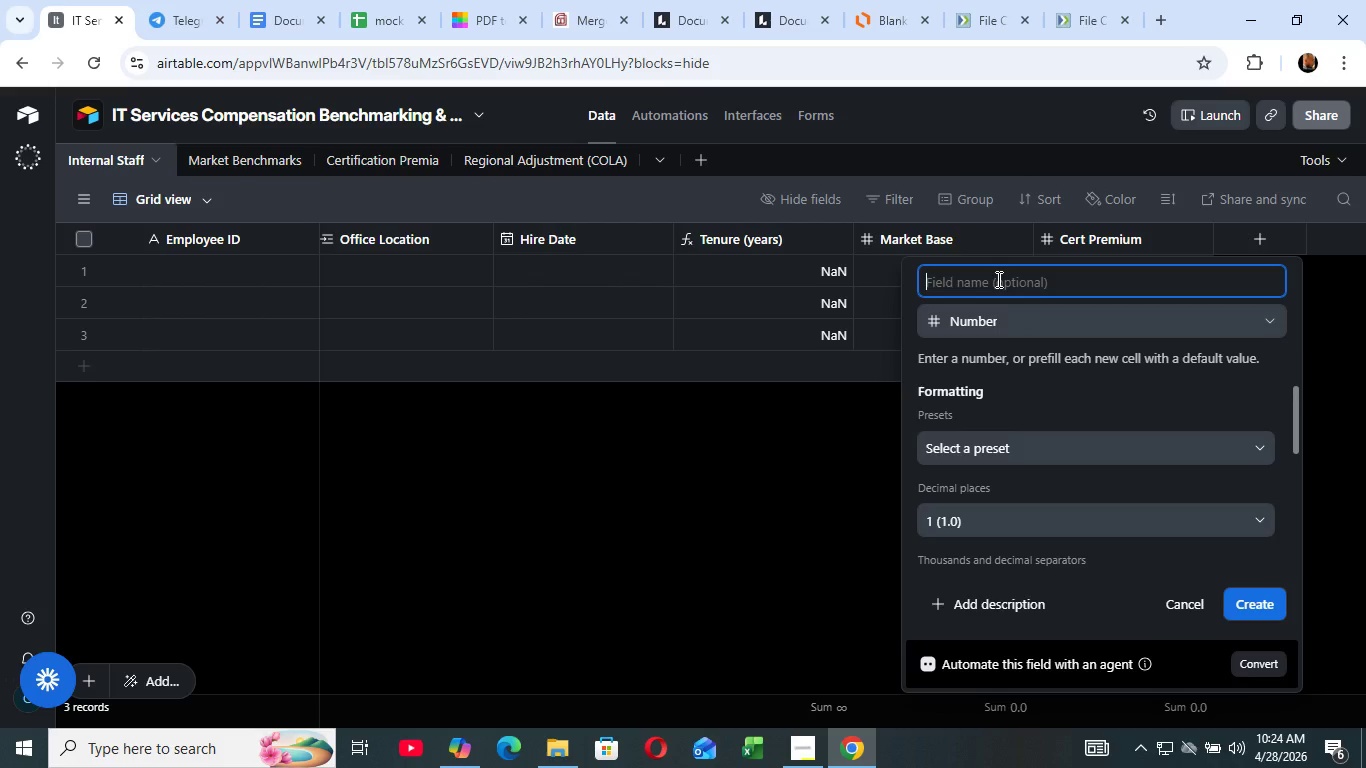 
wait(6.59)
 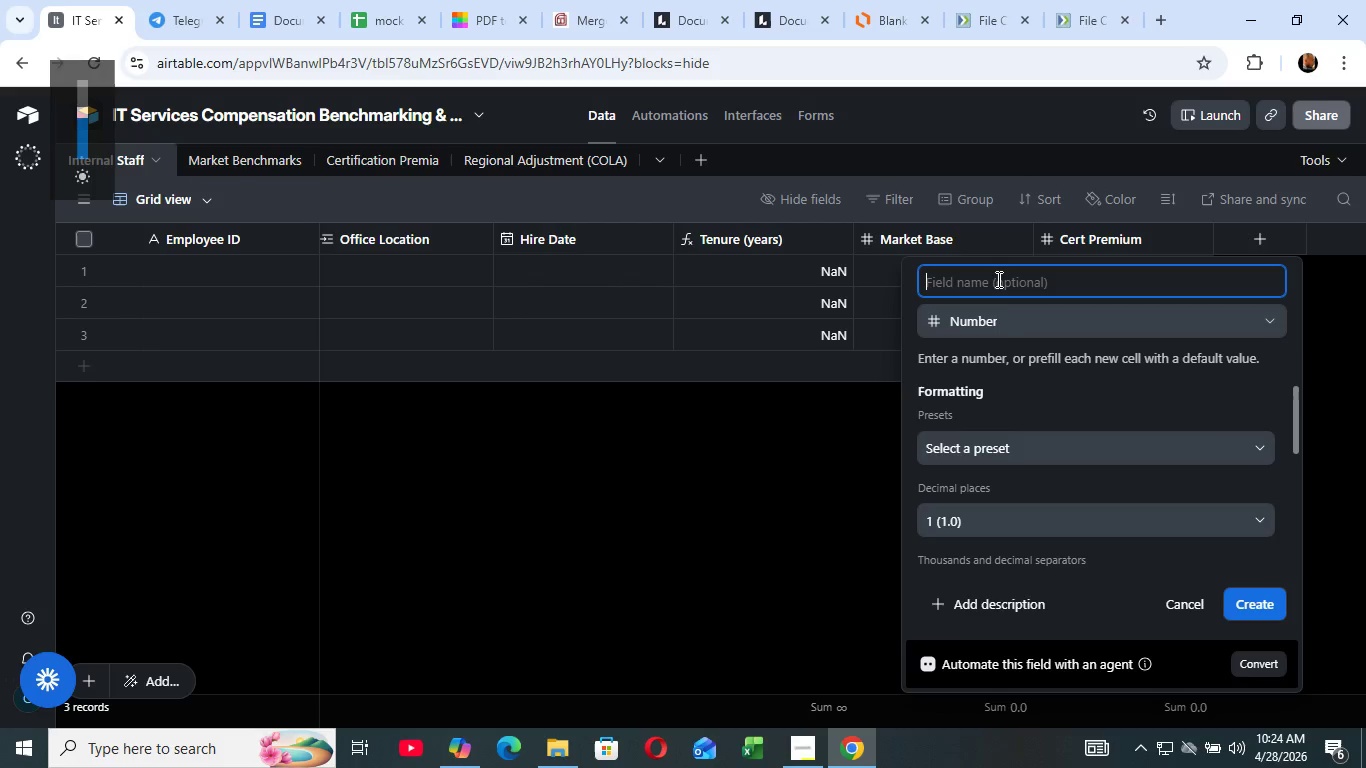 
type(COLA Multipl)
 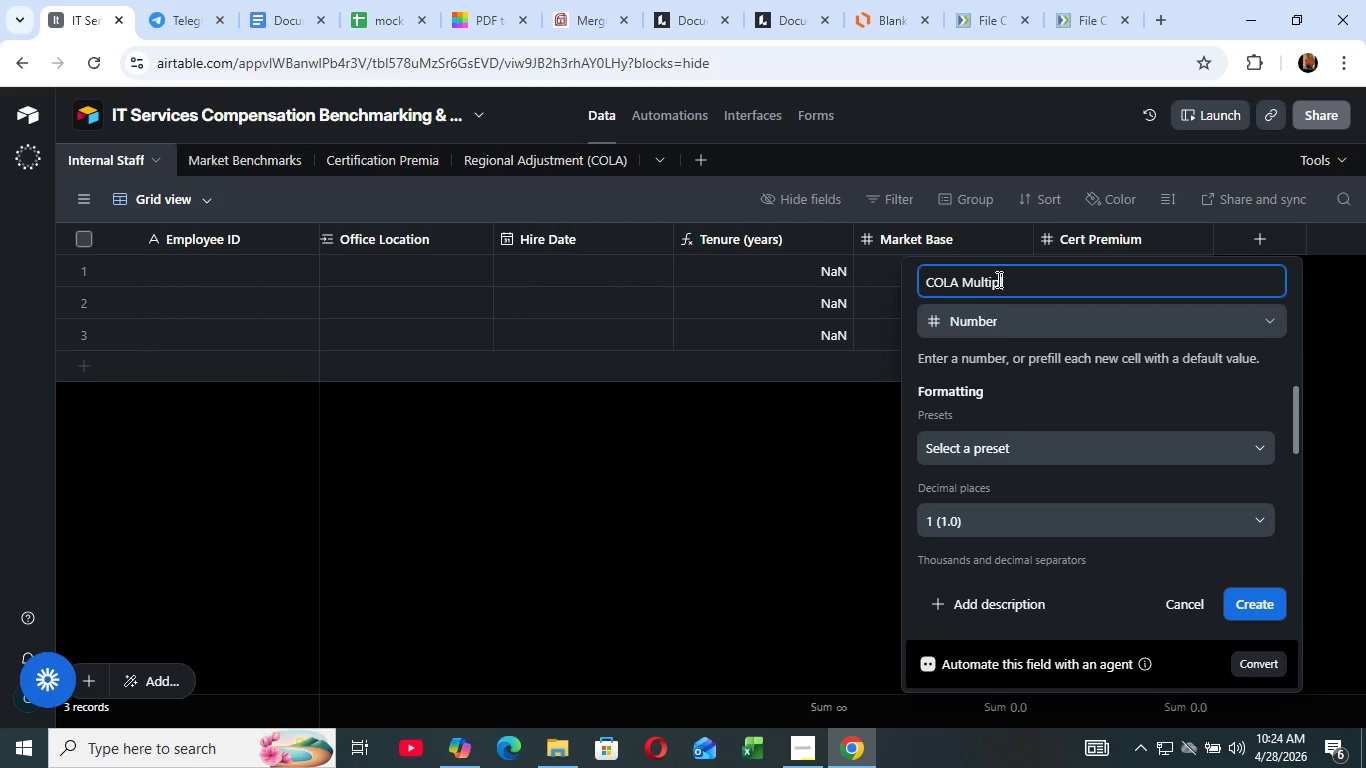 
type(ier)
 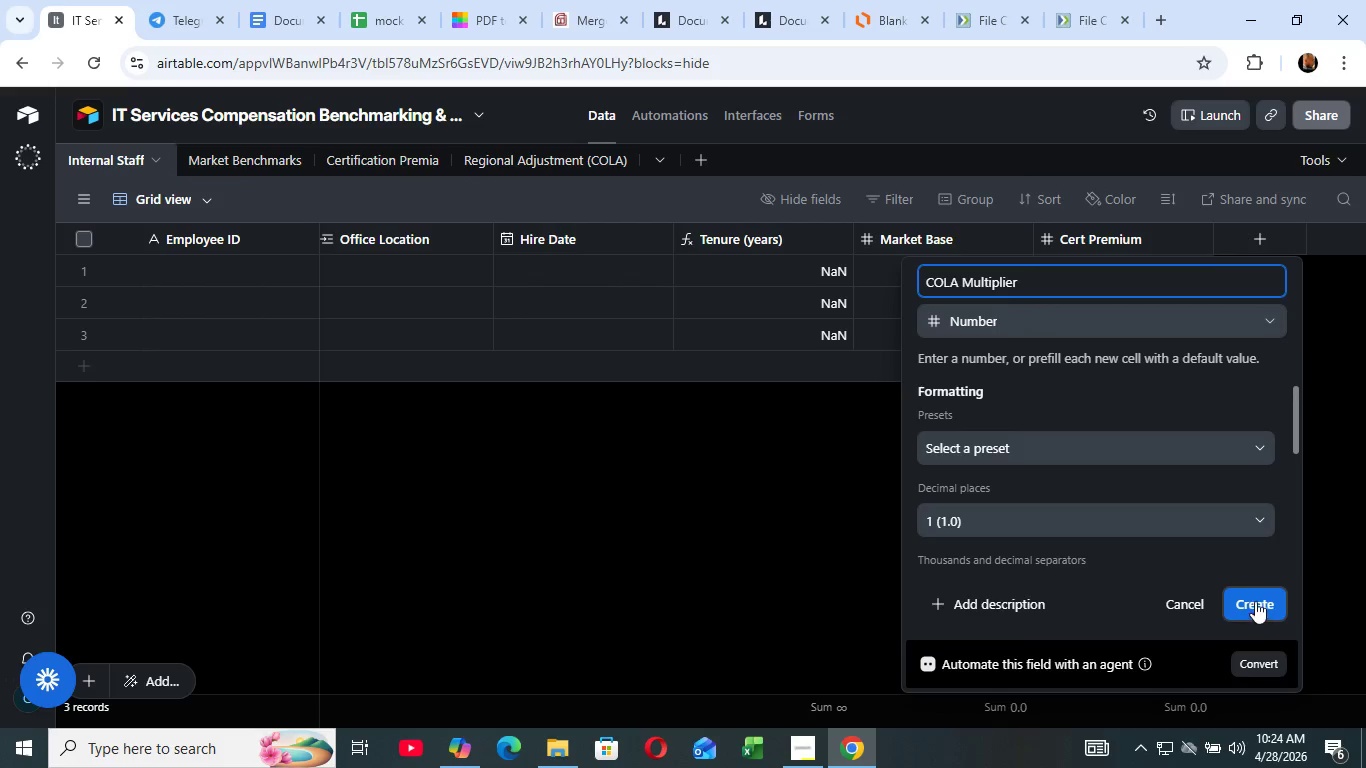 
left_click([1255, 601])
 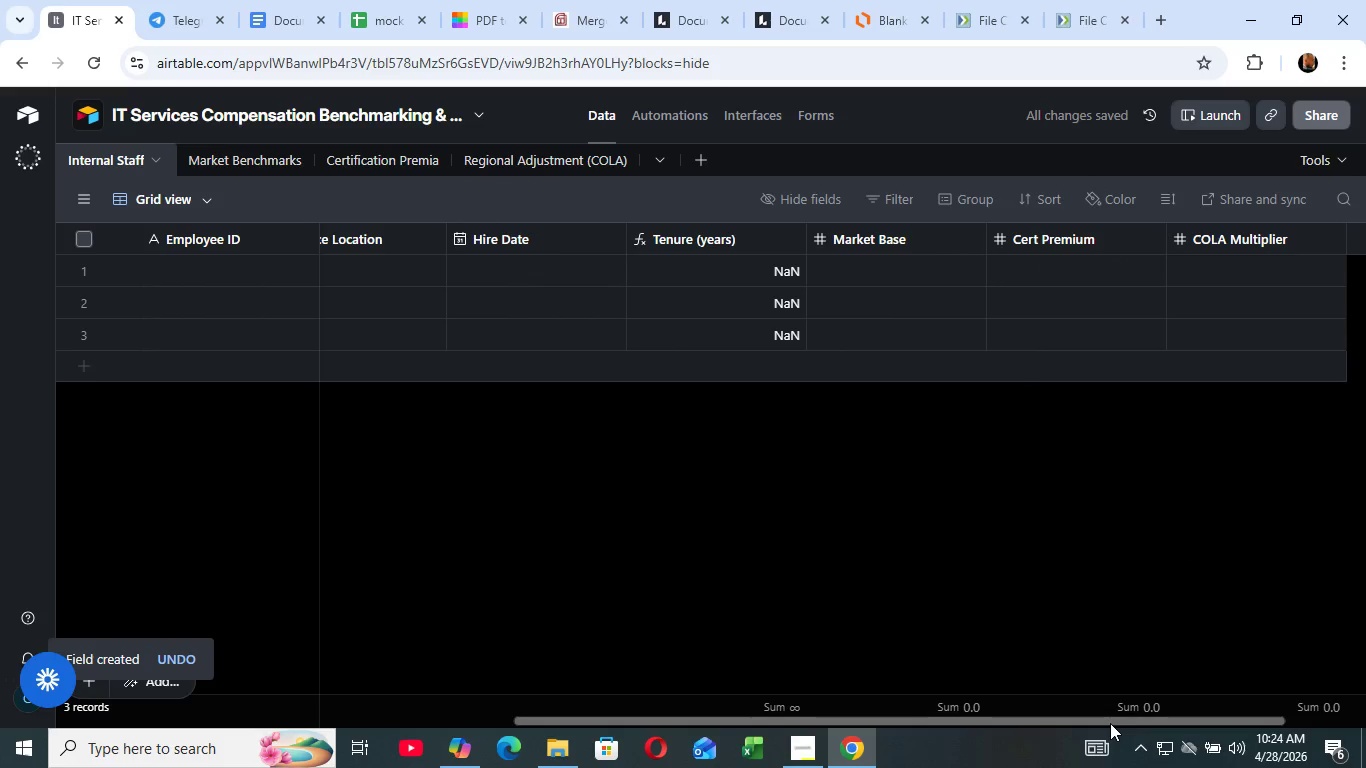 
left_click_drag(start_coordinate=[1110, 723], to_coordinate=[1208, 711])
 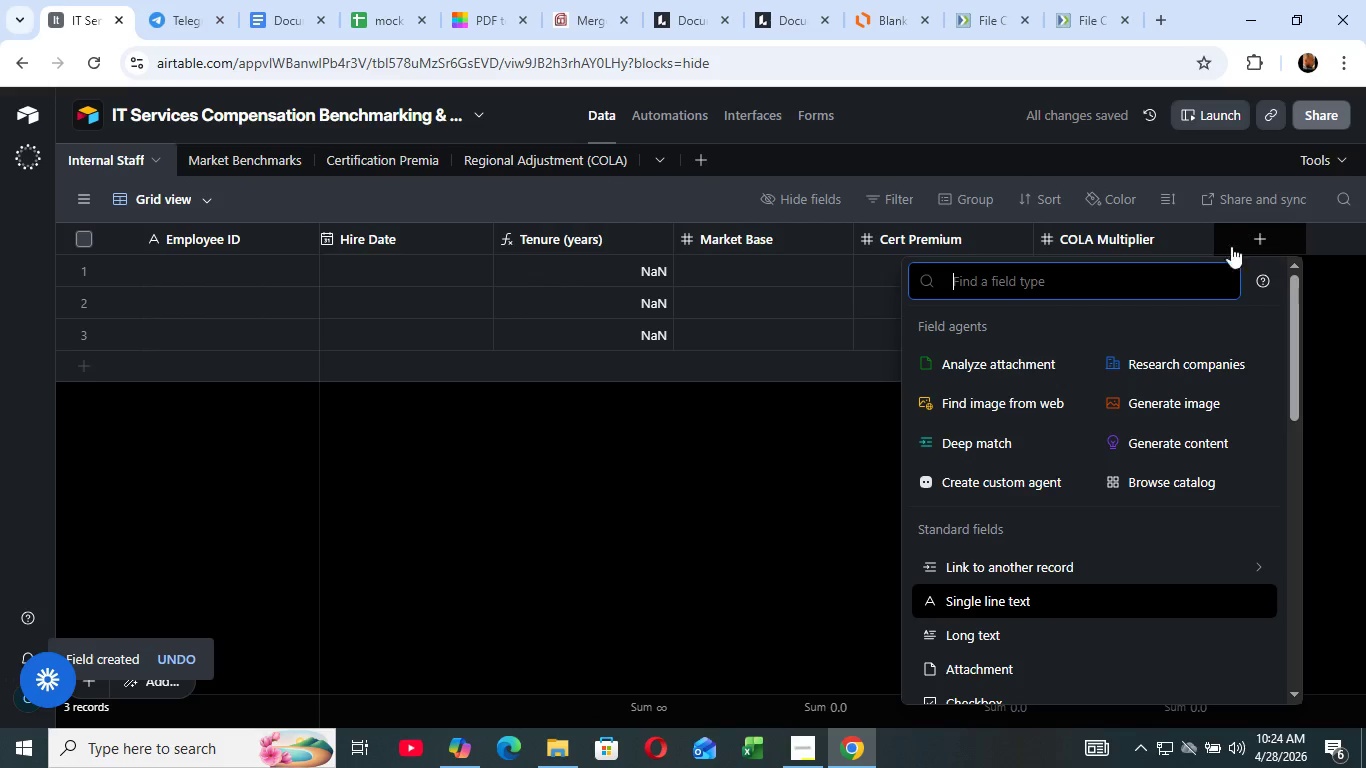 
left_click([1266, 245])
 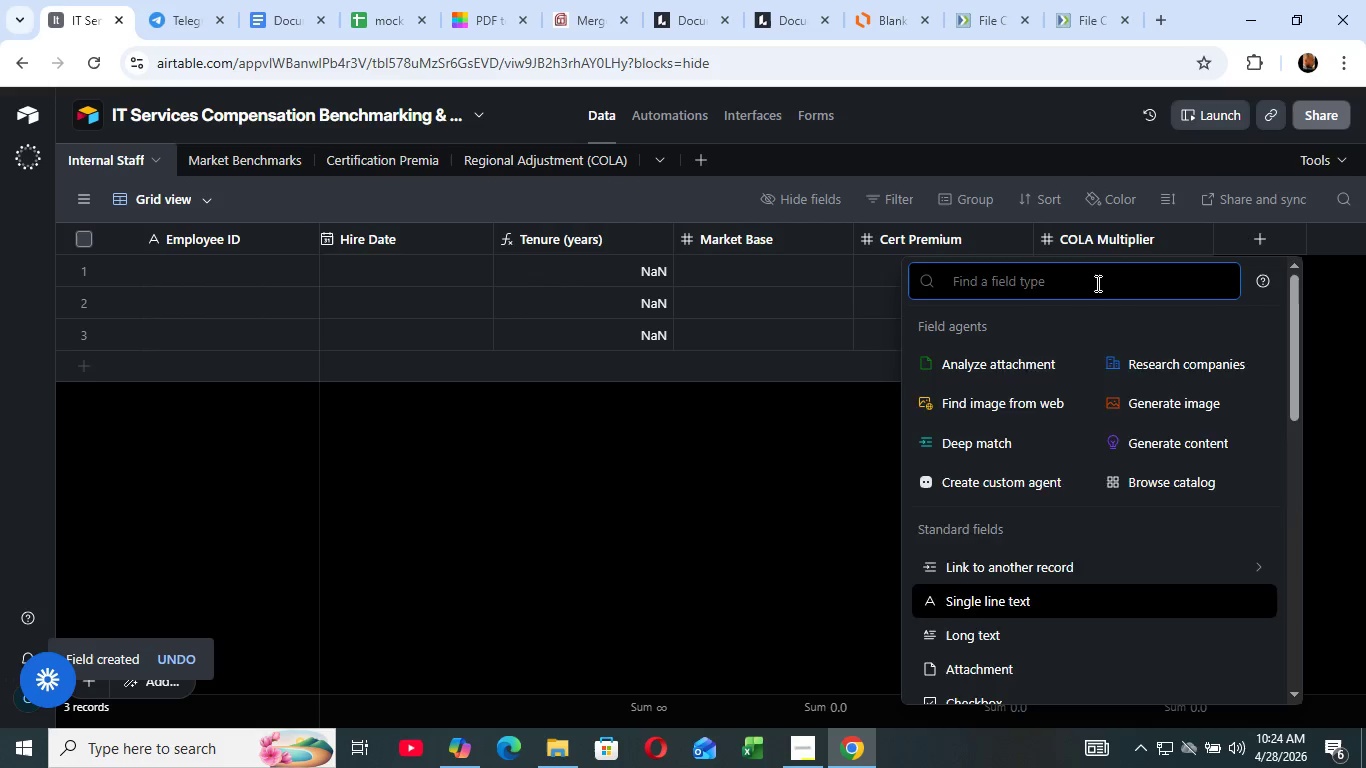 
type(form)
 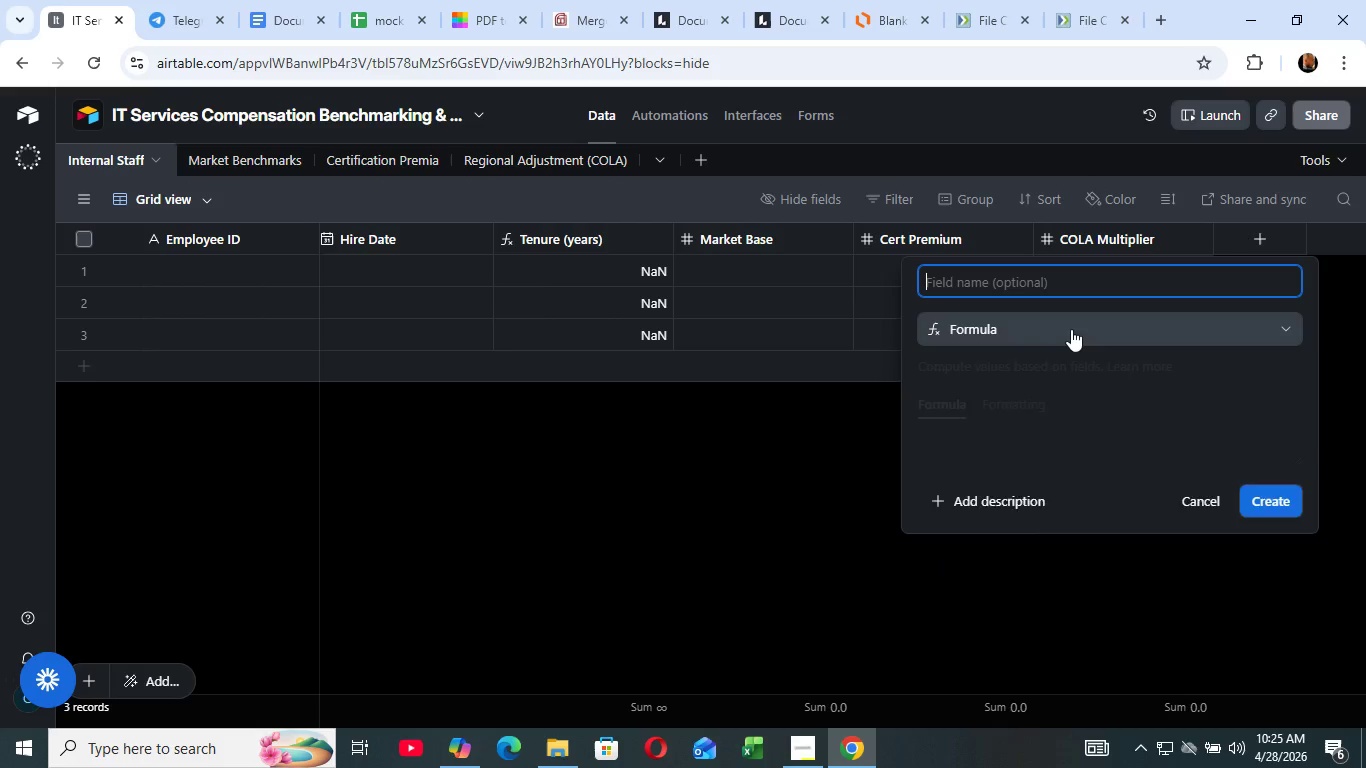 
left_click([1071, 329])
 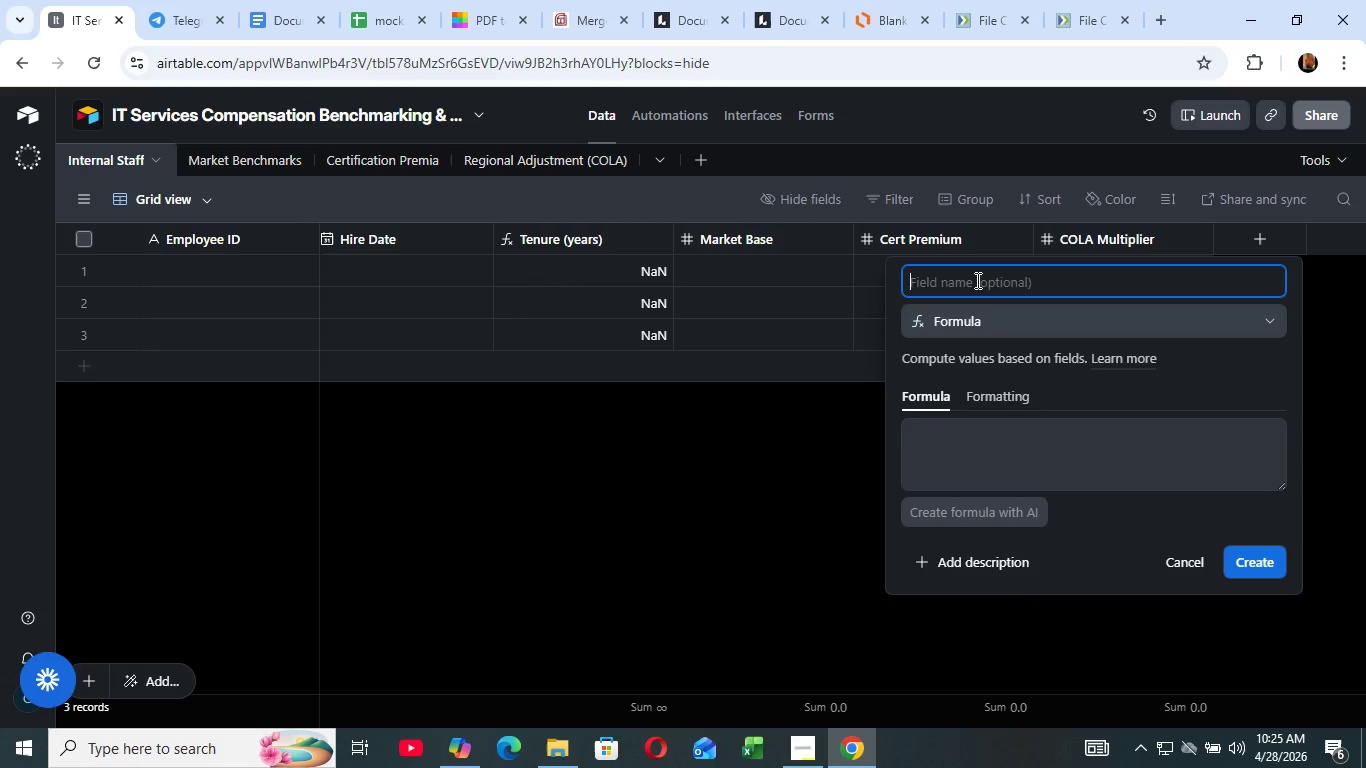 
type(Adj. Market Rate)
 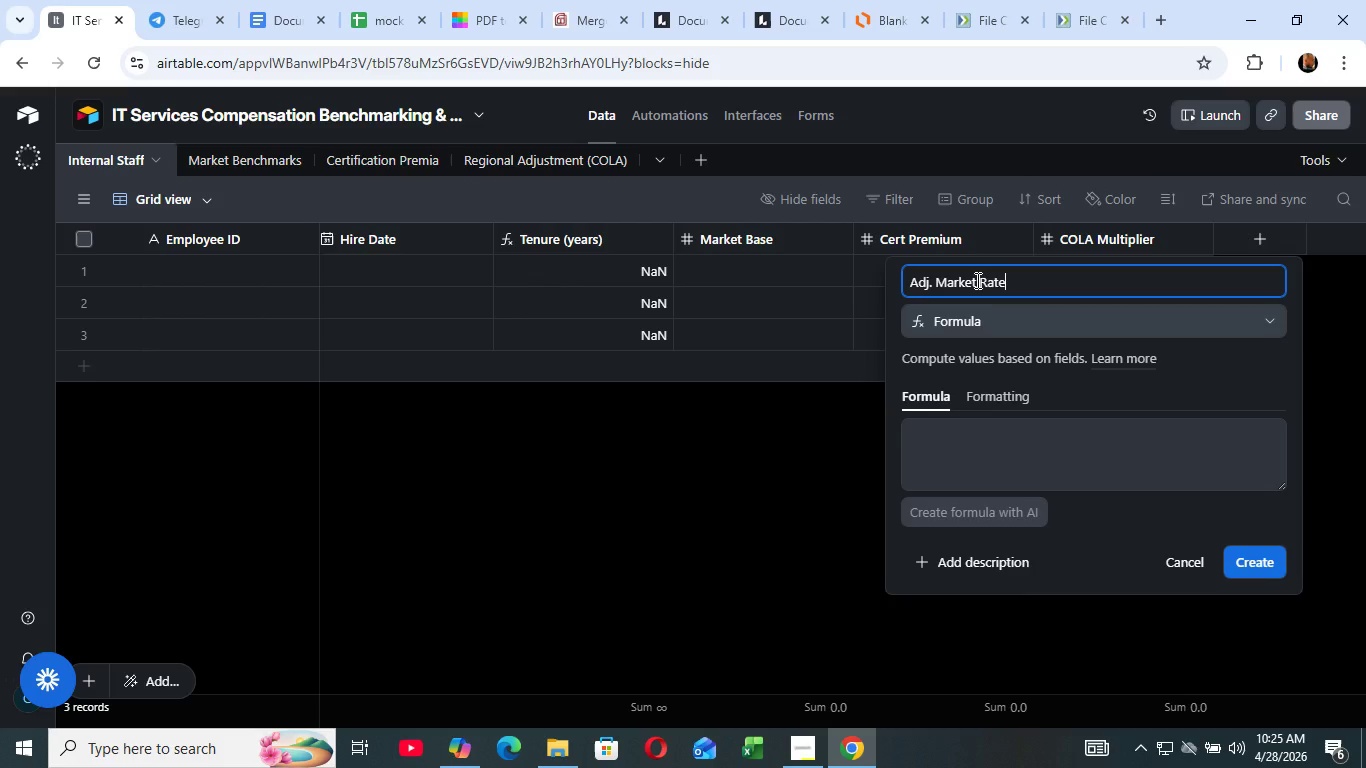 
wait(87.34)
 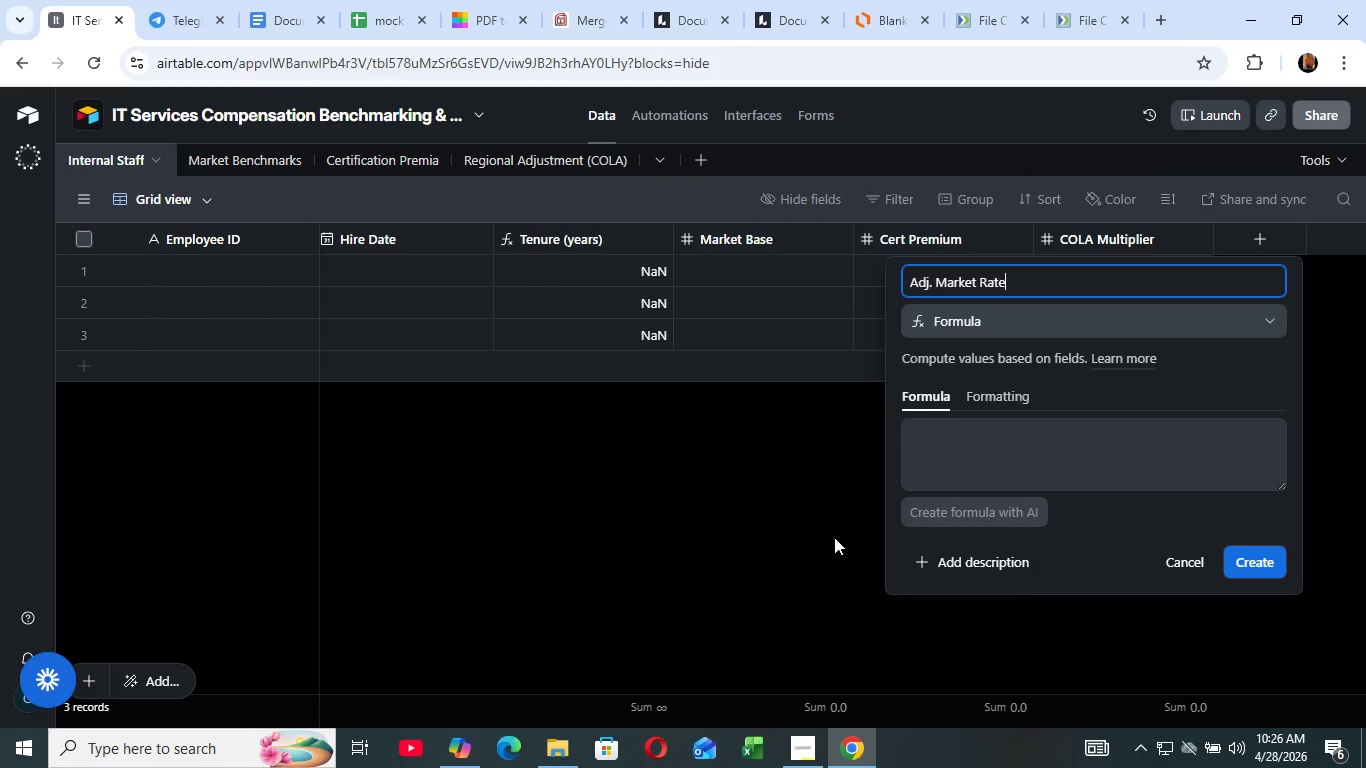 
left_click([967, 448])
 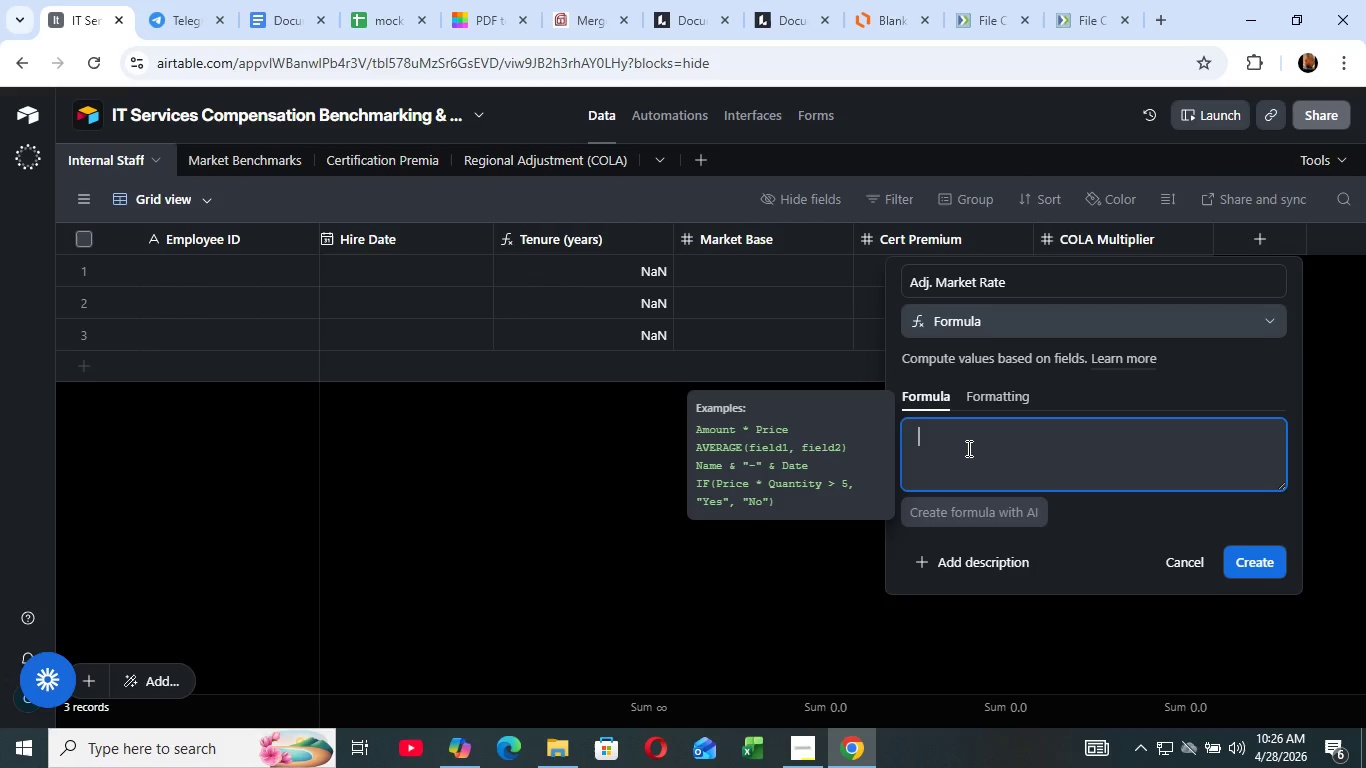 
key(Shift+ShiftLeft)
 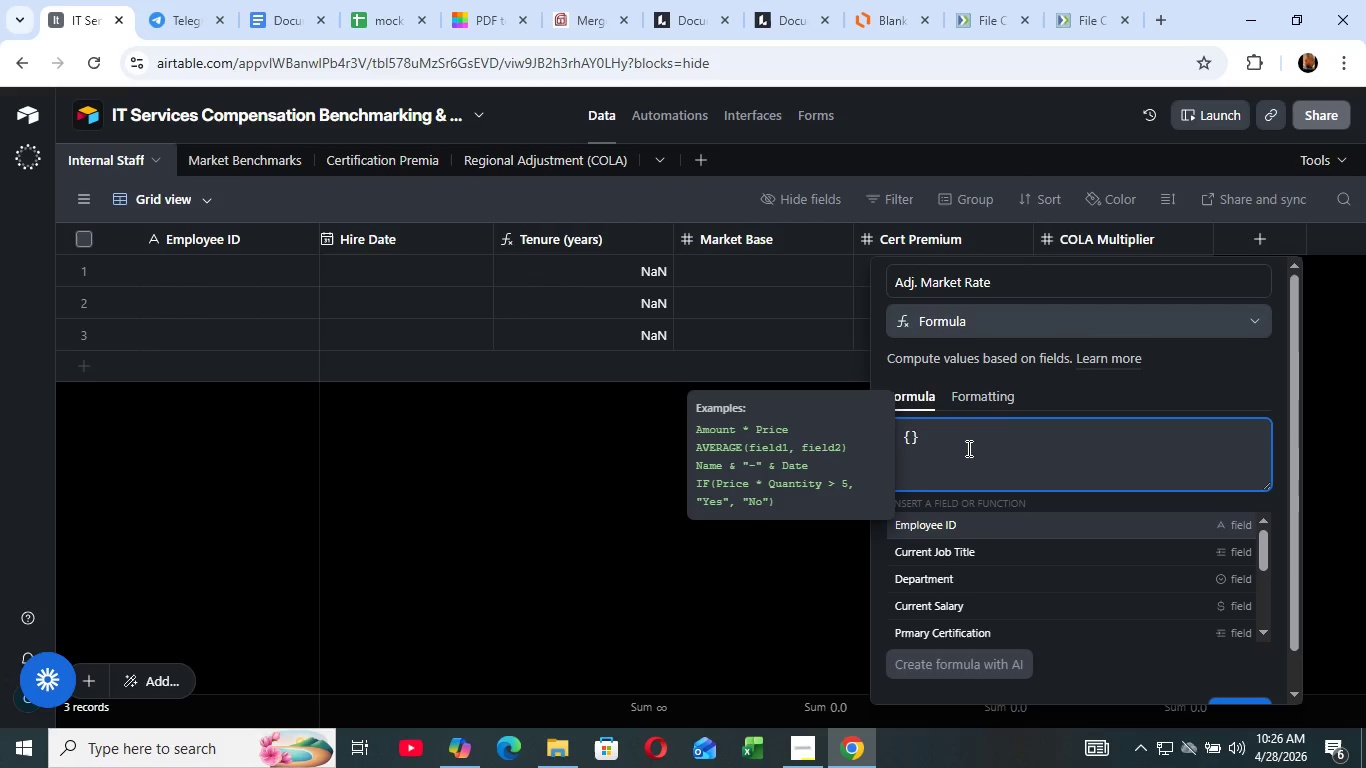 
key(Shift+BracketLeft)
 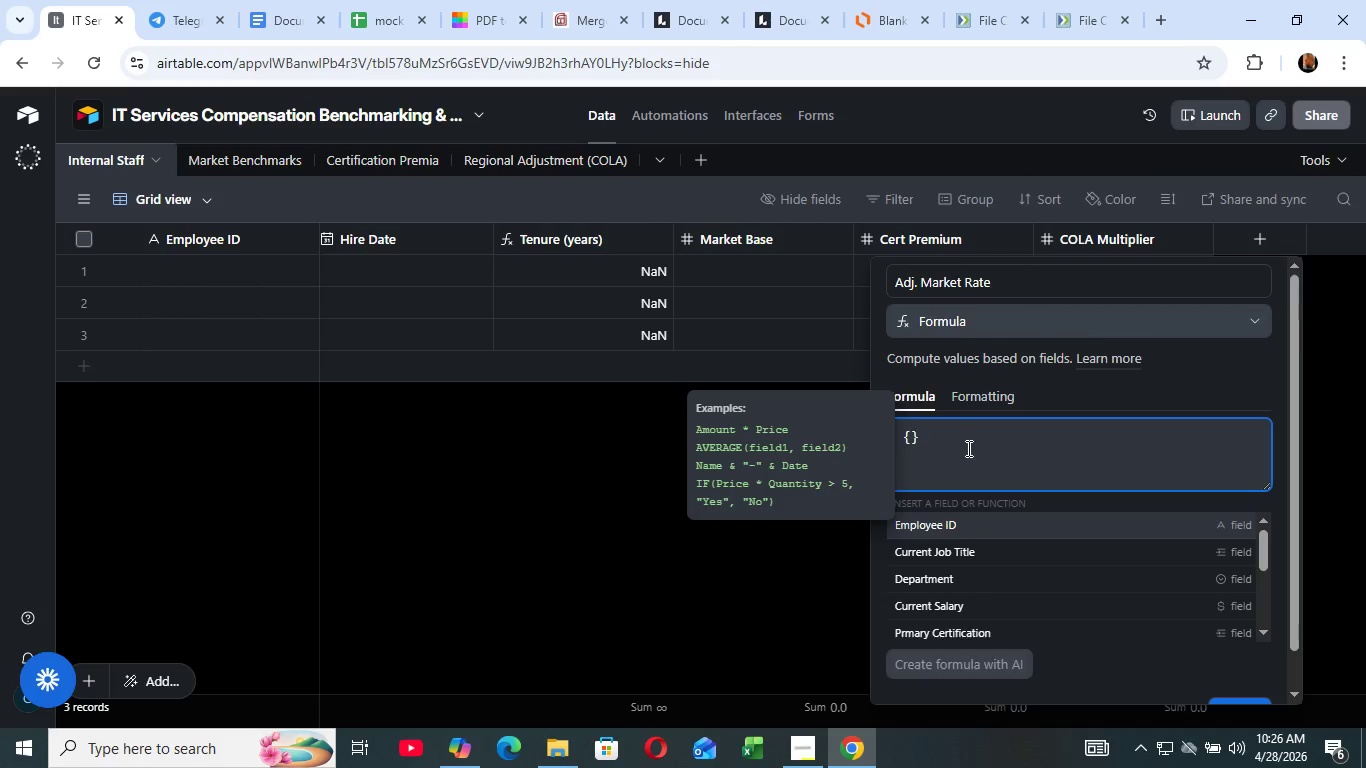 
key(Home)
 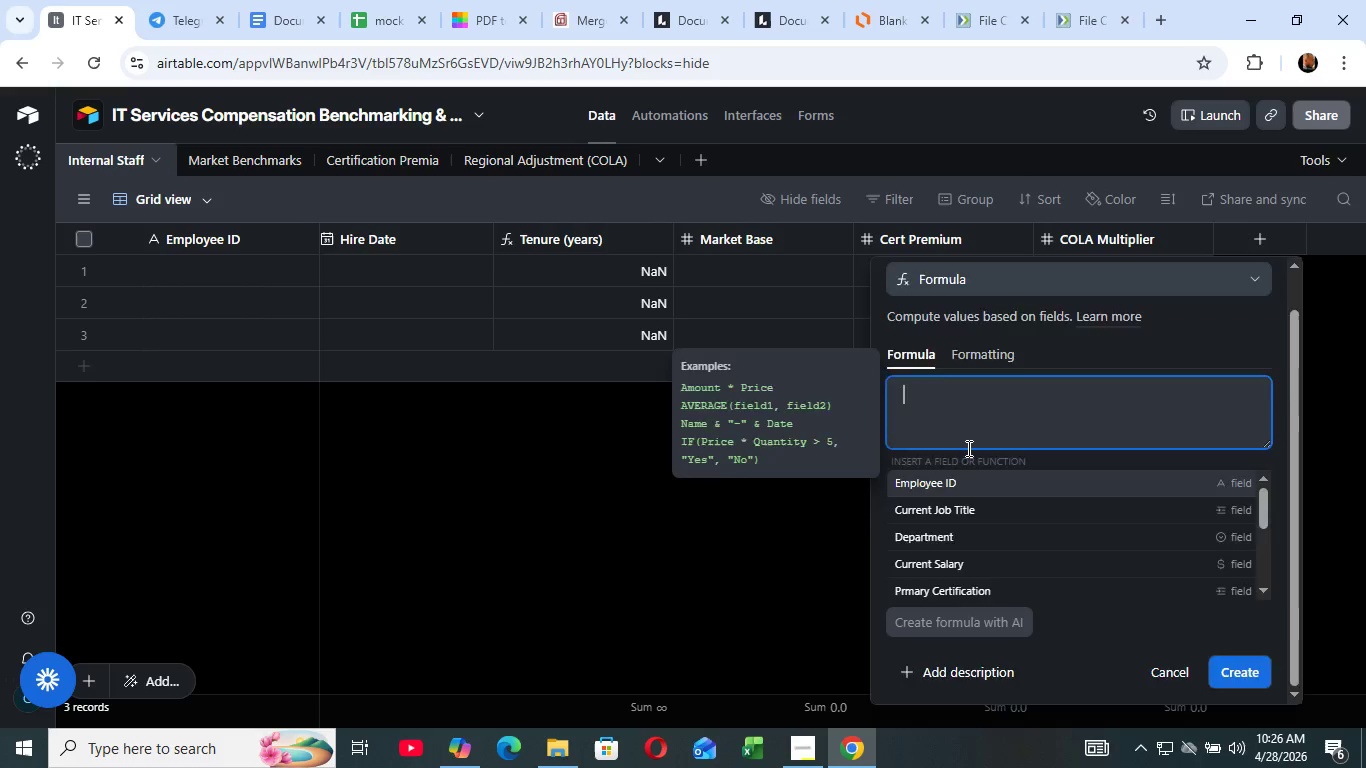 
key(Backspace)
 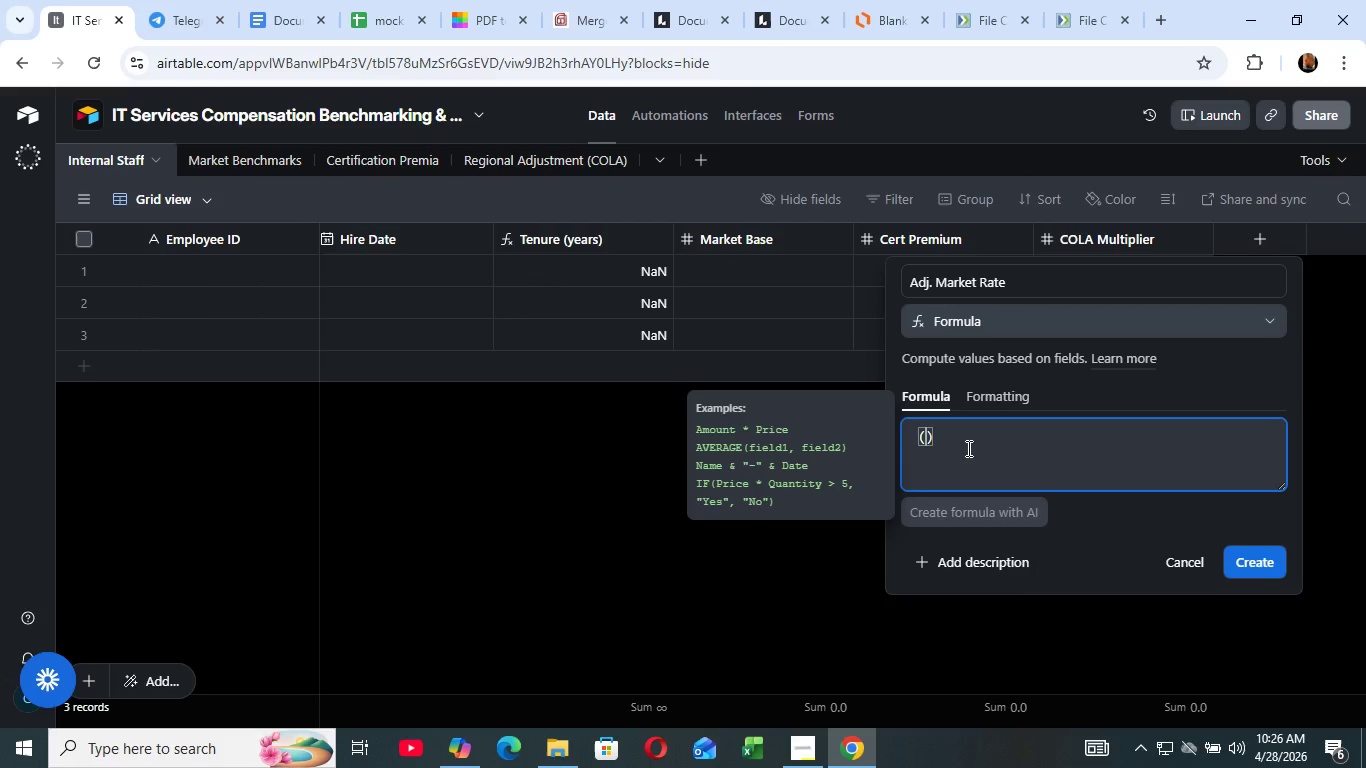 
key(Shift+ShiftLeft)
 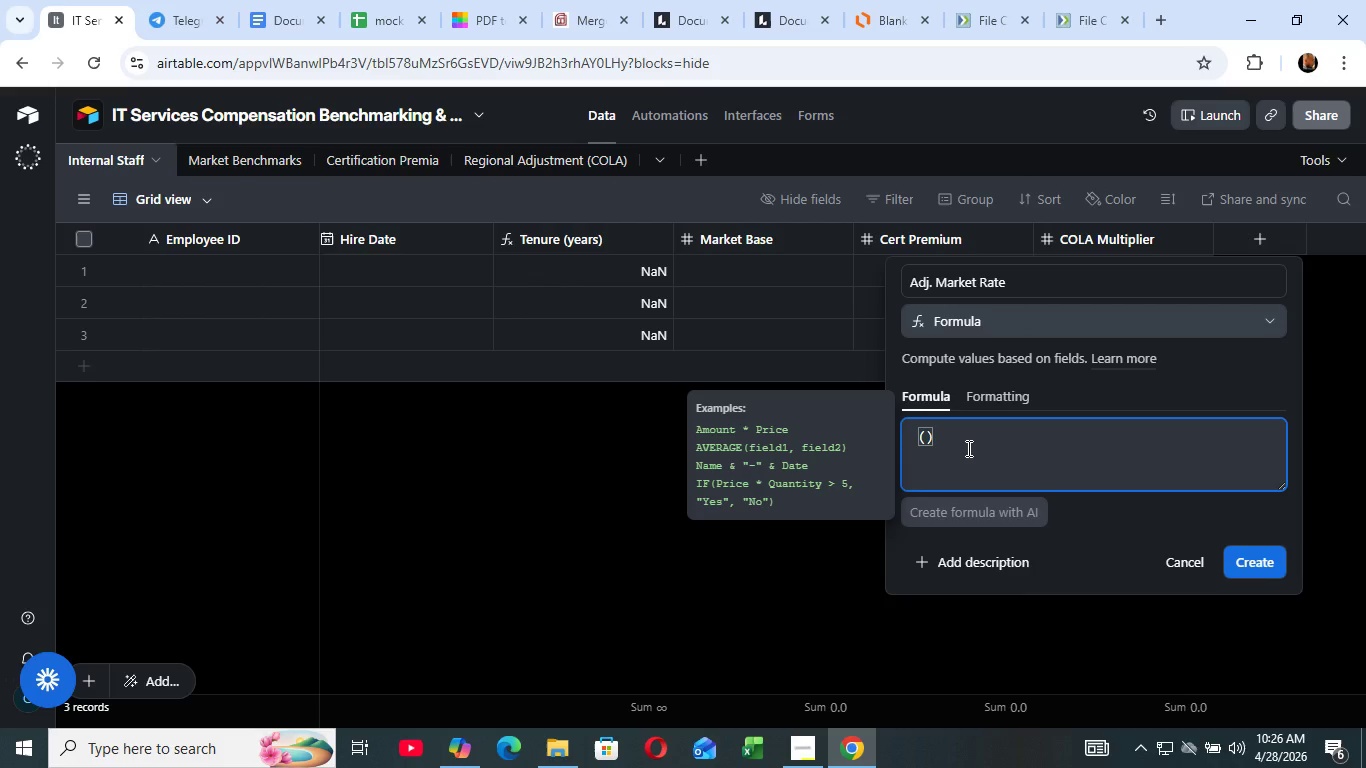 
key(Shift+9)
 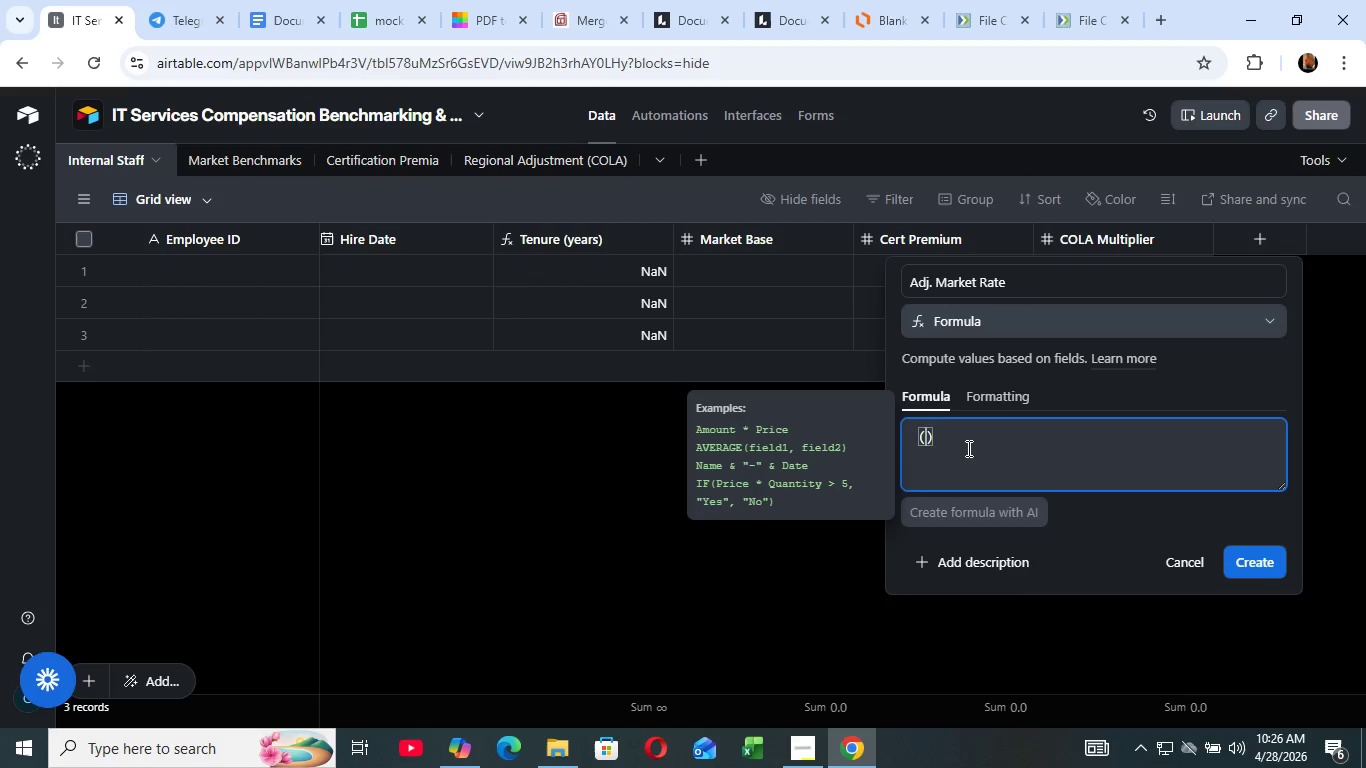 
key(Shift+ShiftLeft)
 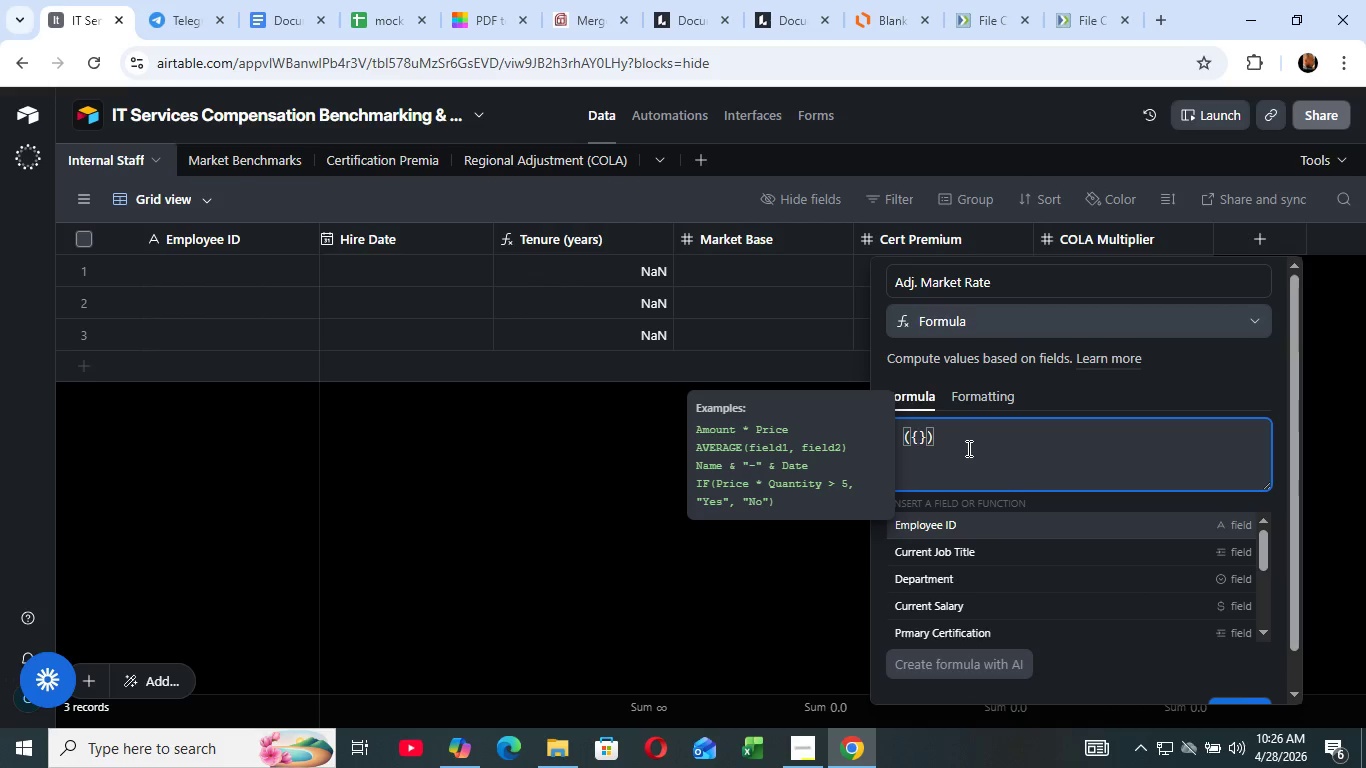 
key(Shift+BracketLeft)
 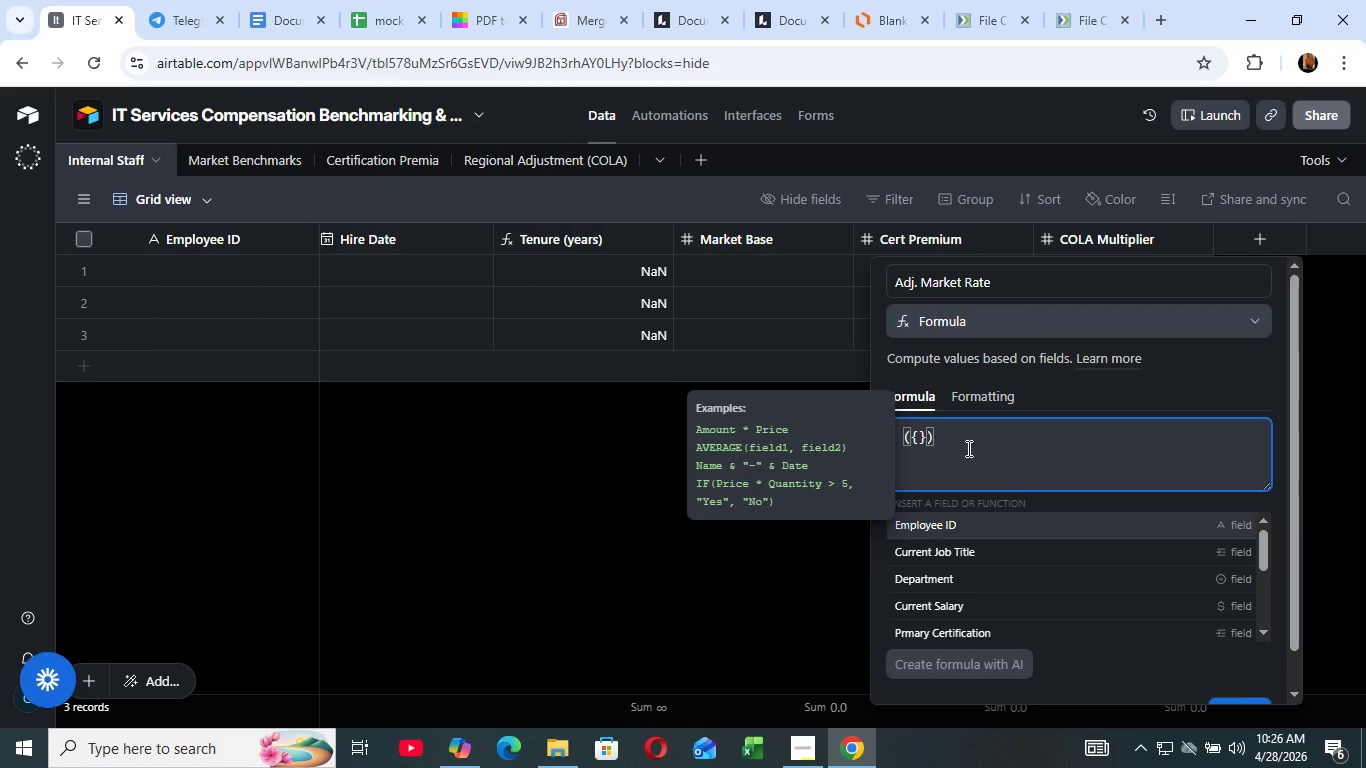 
type(Mar)
 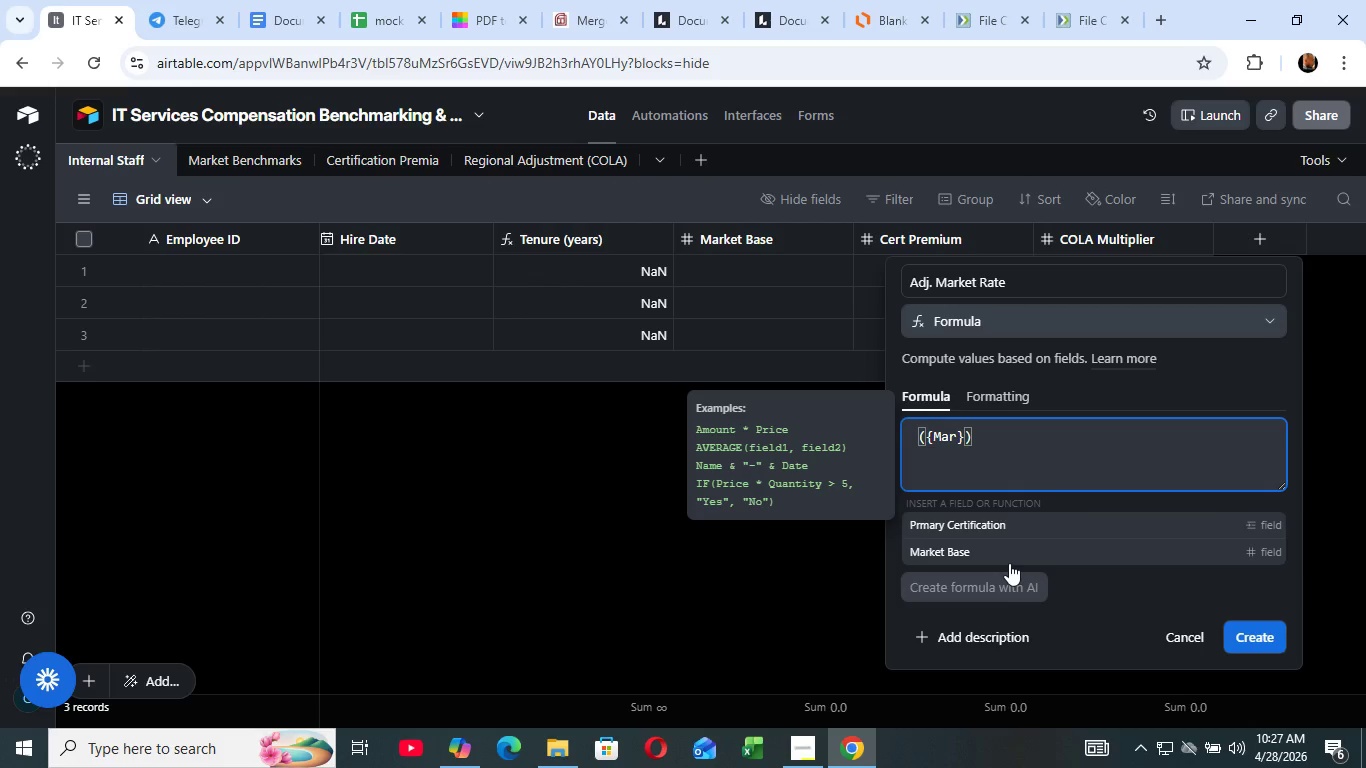 
left_click([1009, 563])
 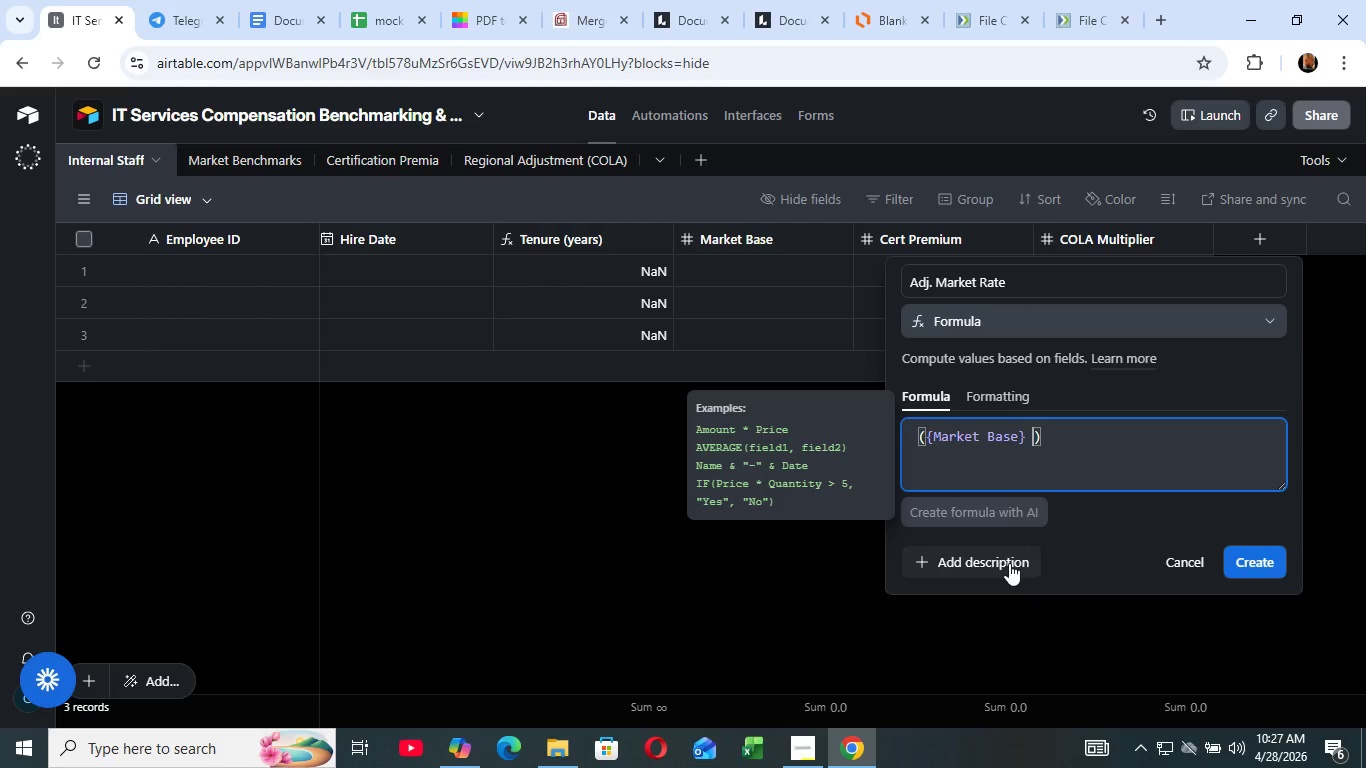 
type( * {Co)
 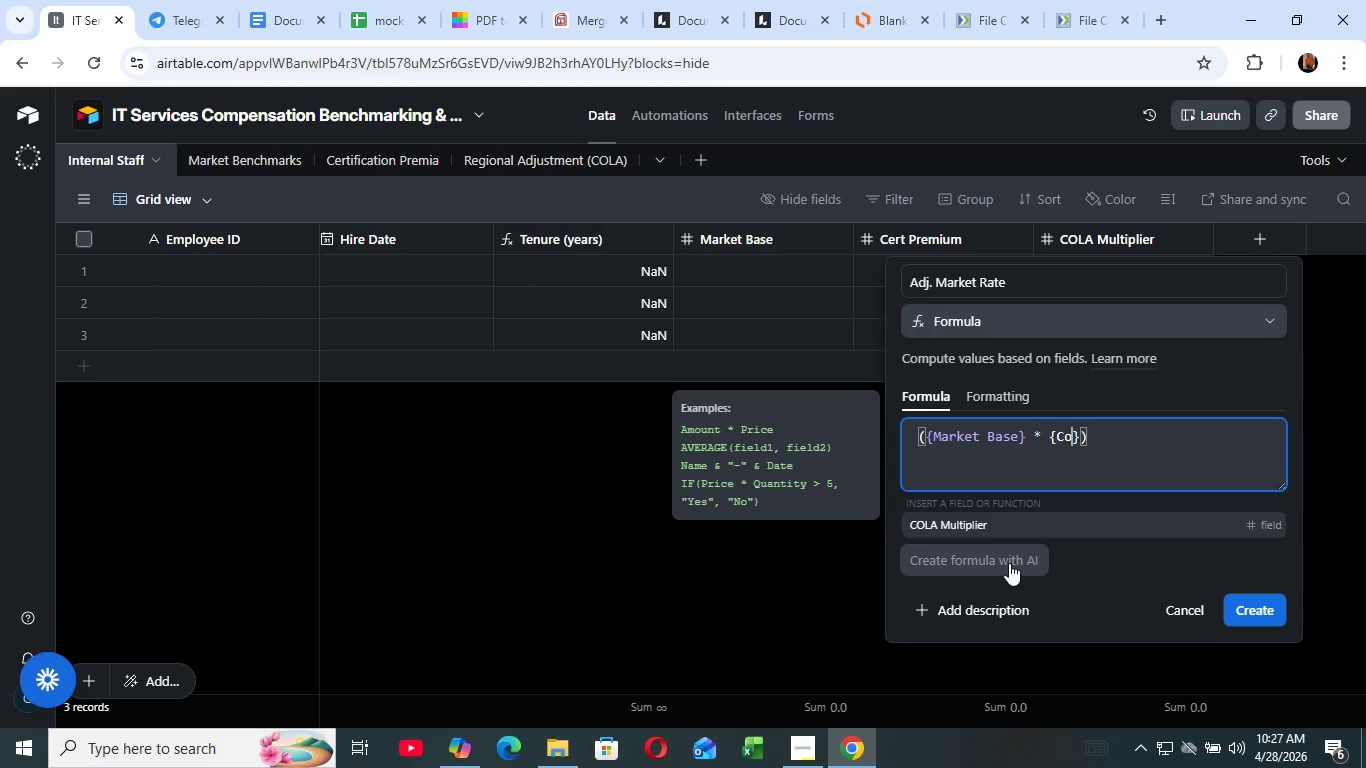 
left_click([1091, 520])
 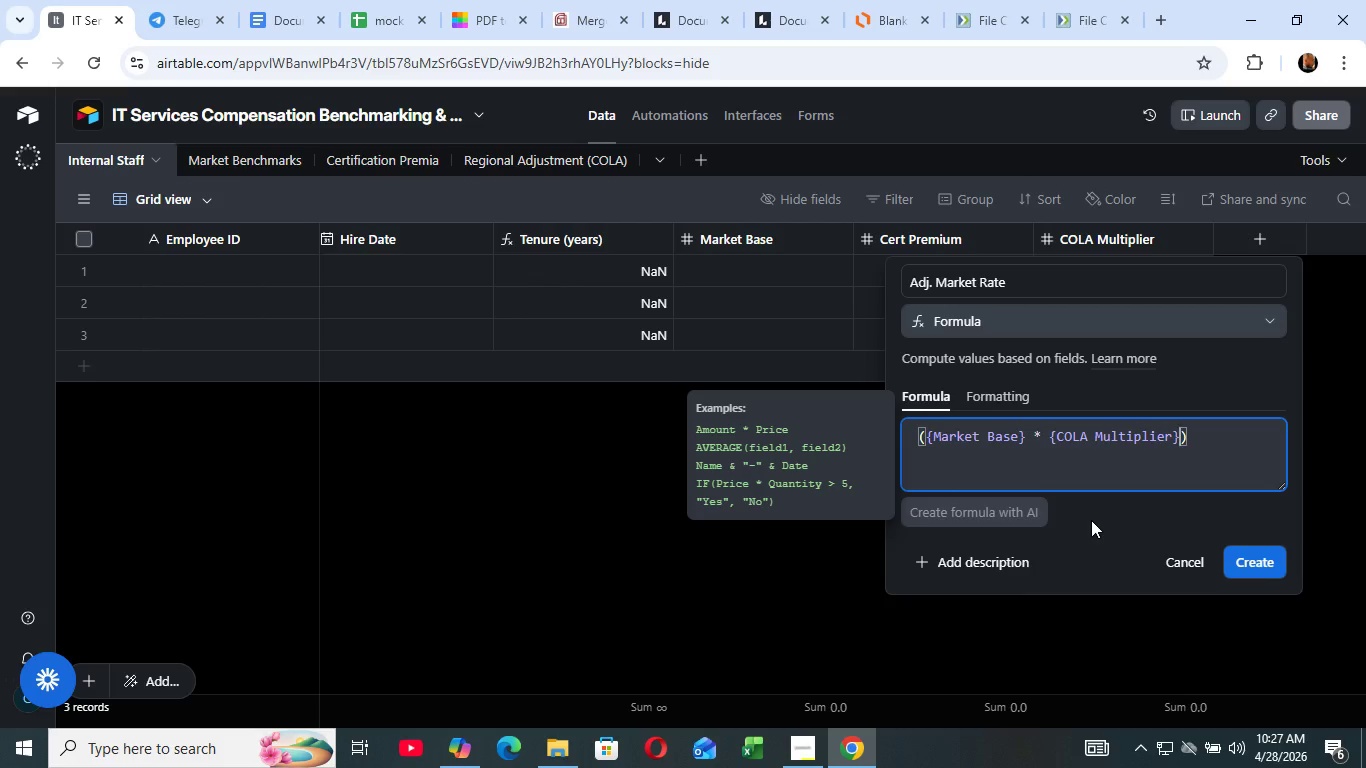 
wait(40.45)
 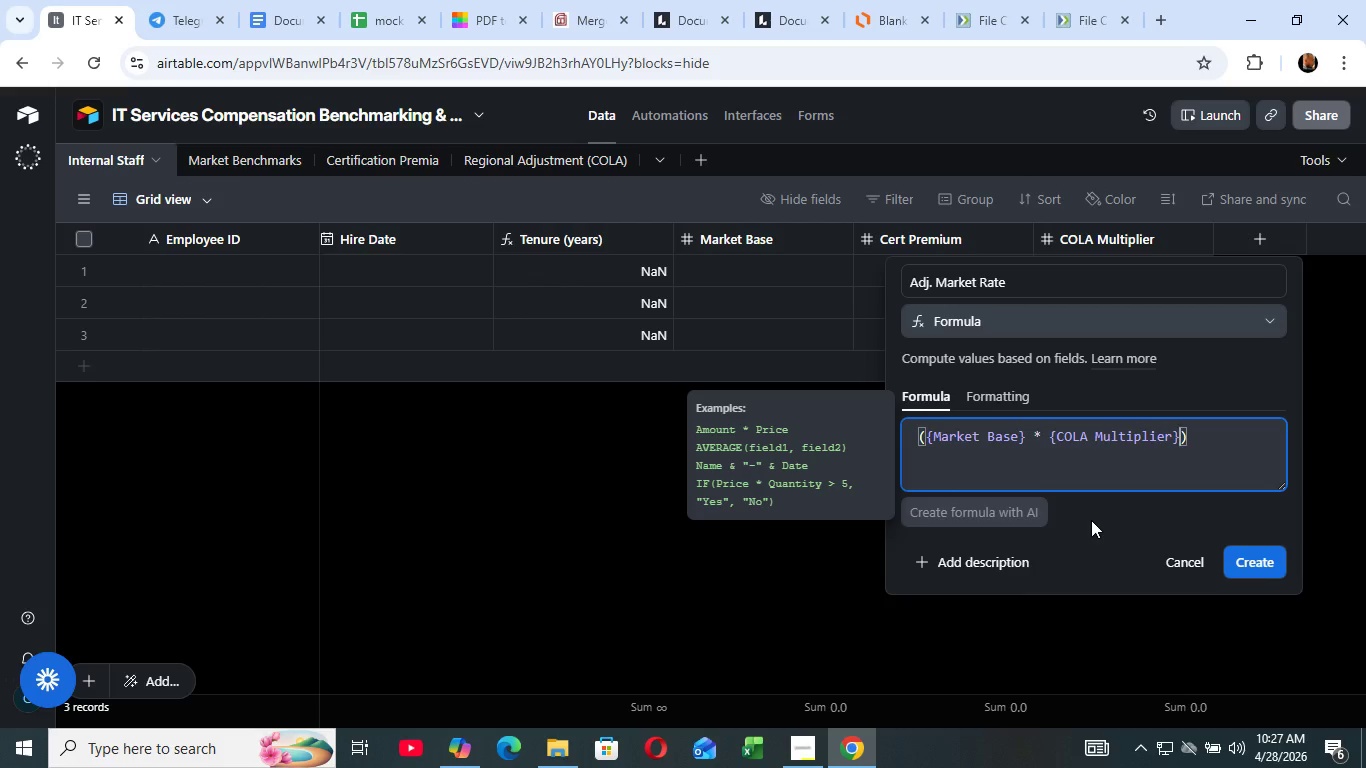 
key(ArrowRight)
 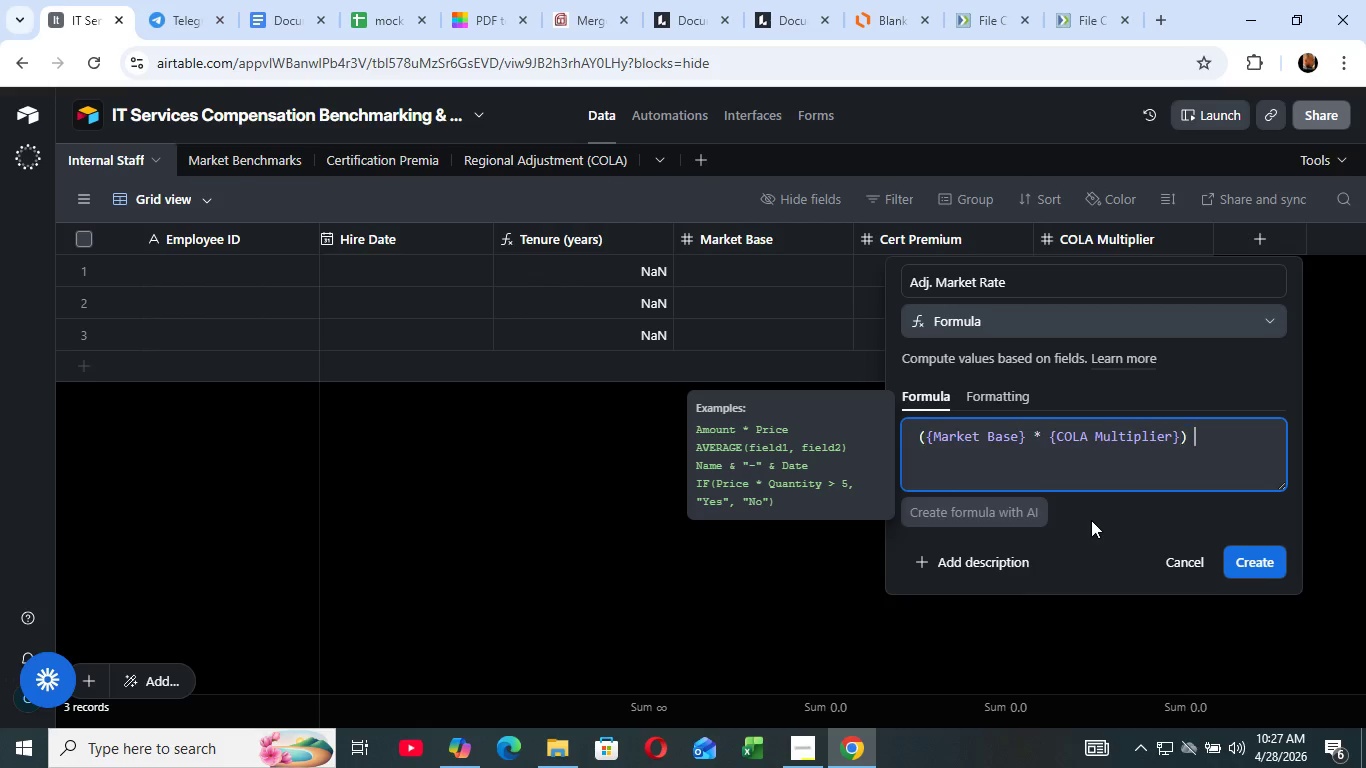 
key(ArrowRight)
 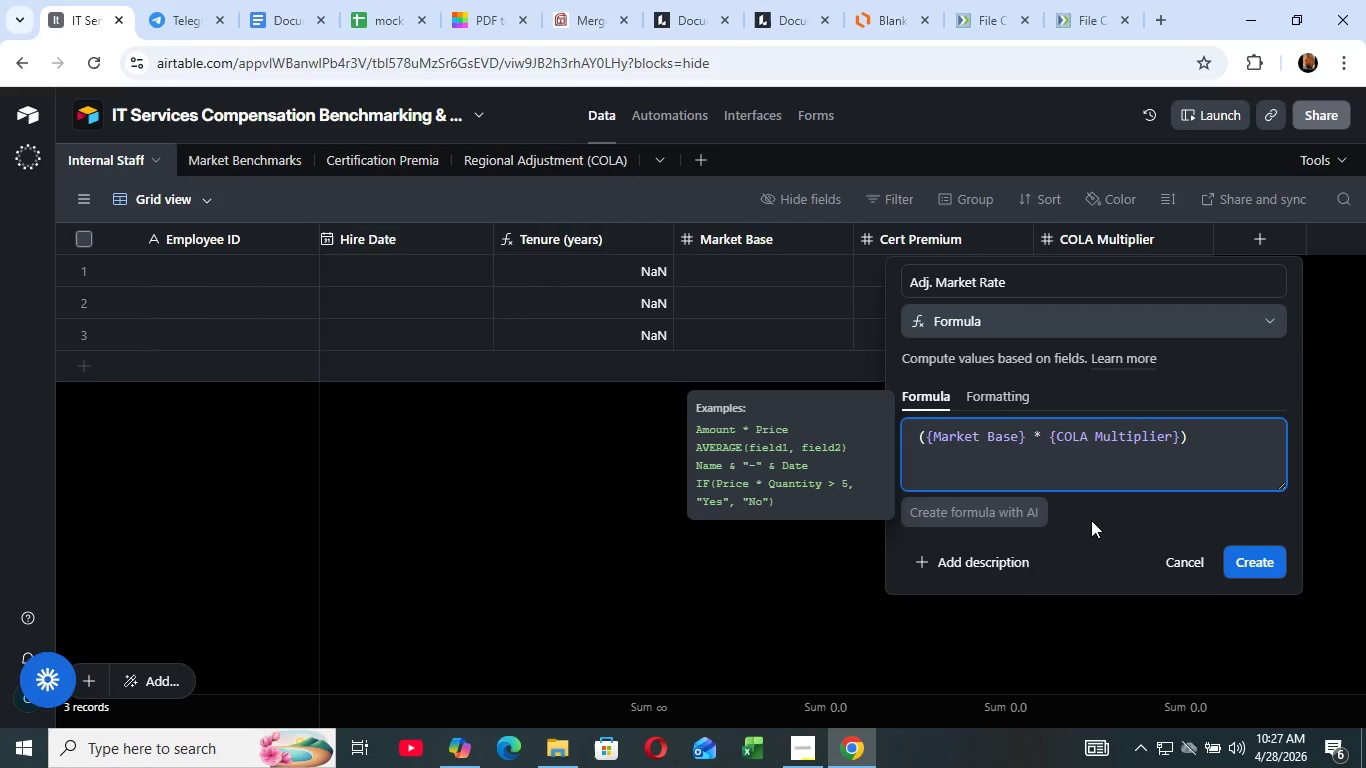 
type( + {cert)
 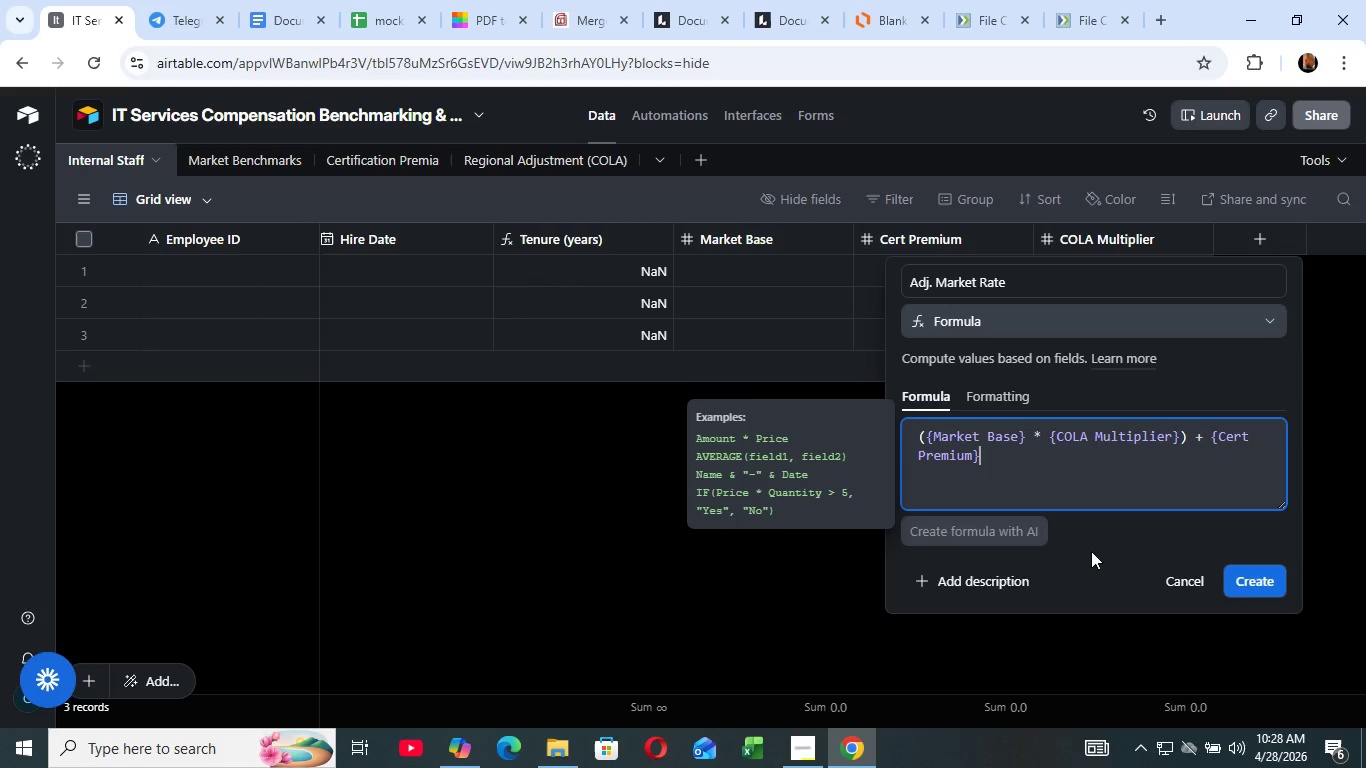 
wait(6.75)
 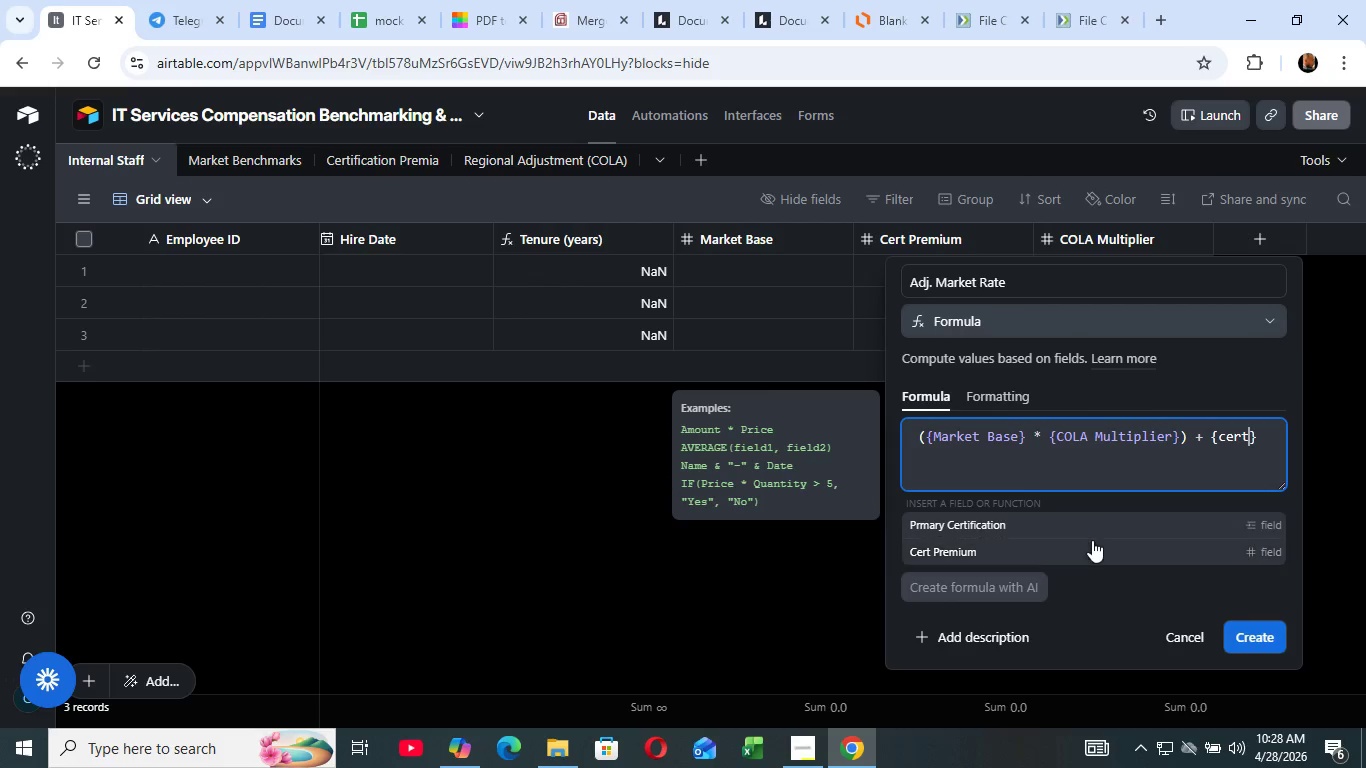 
left_click([1237, 581])
 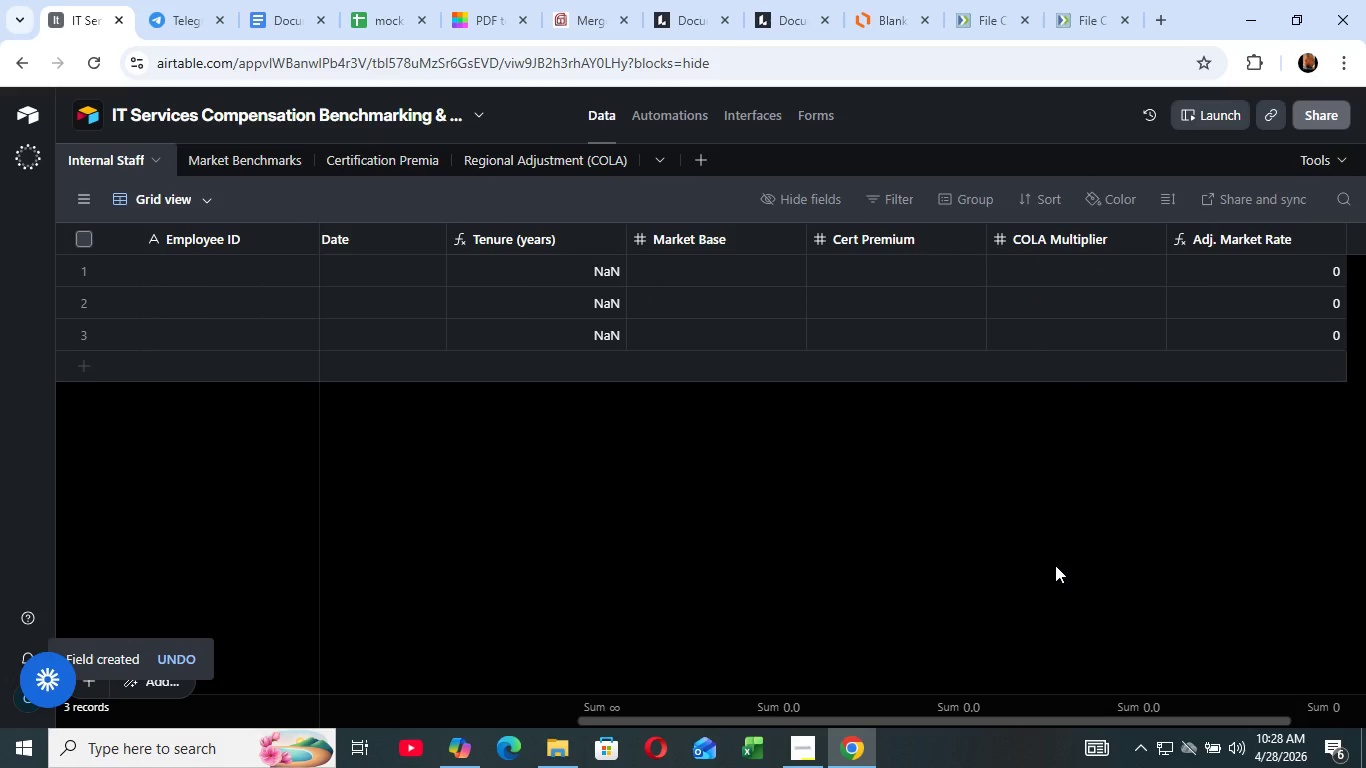 
wait(30.7)
 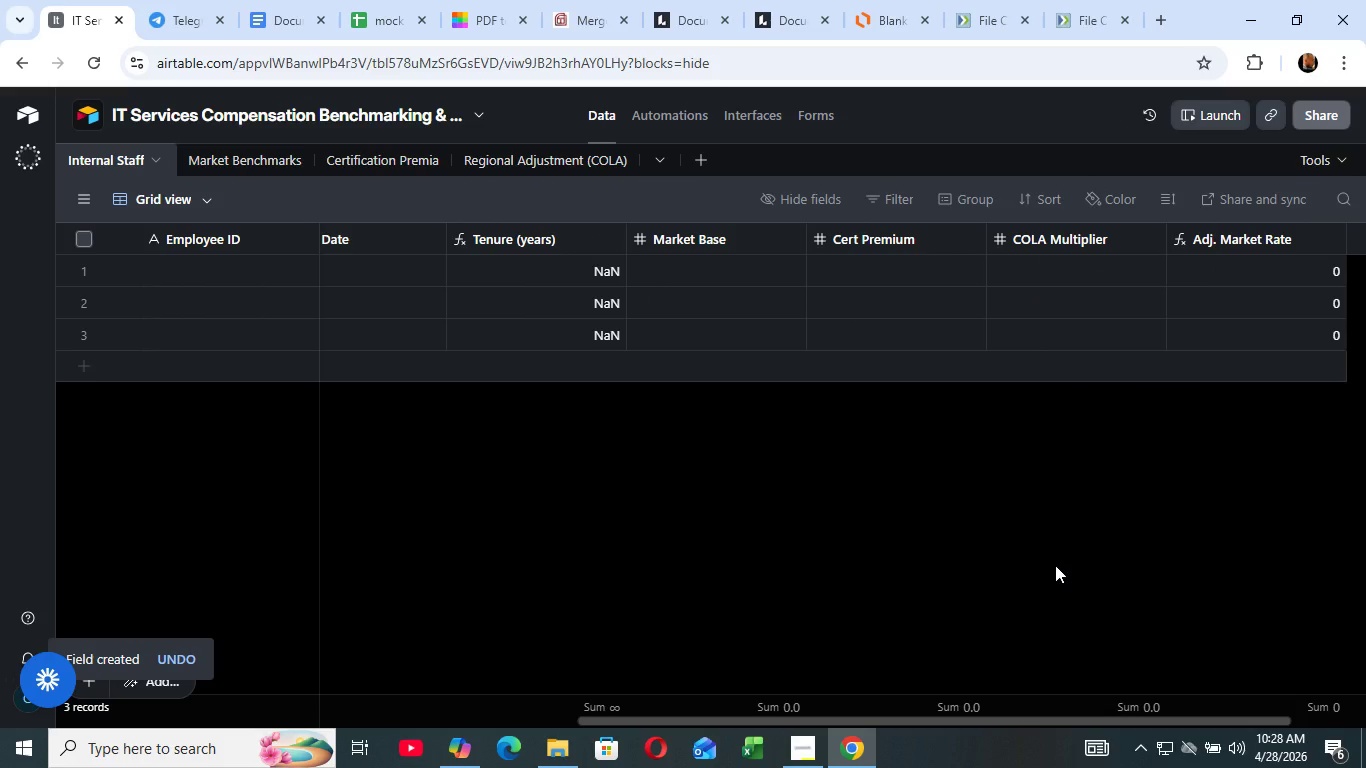 
left_click_drag(start_coordinate=[1066, 715], to_coordinate=[1222, 708])
 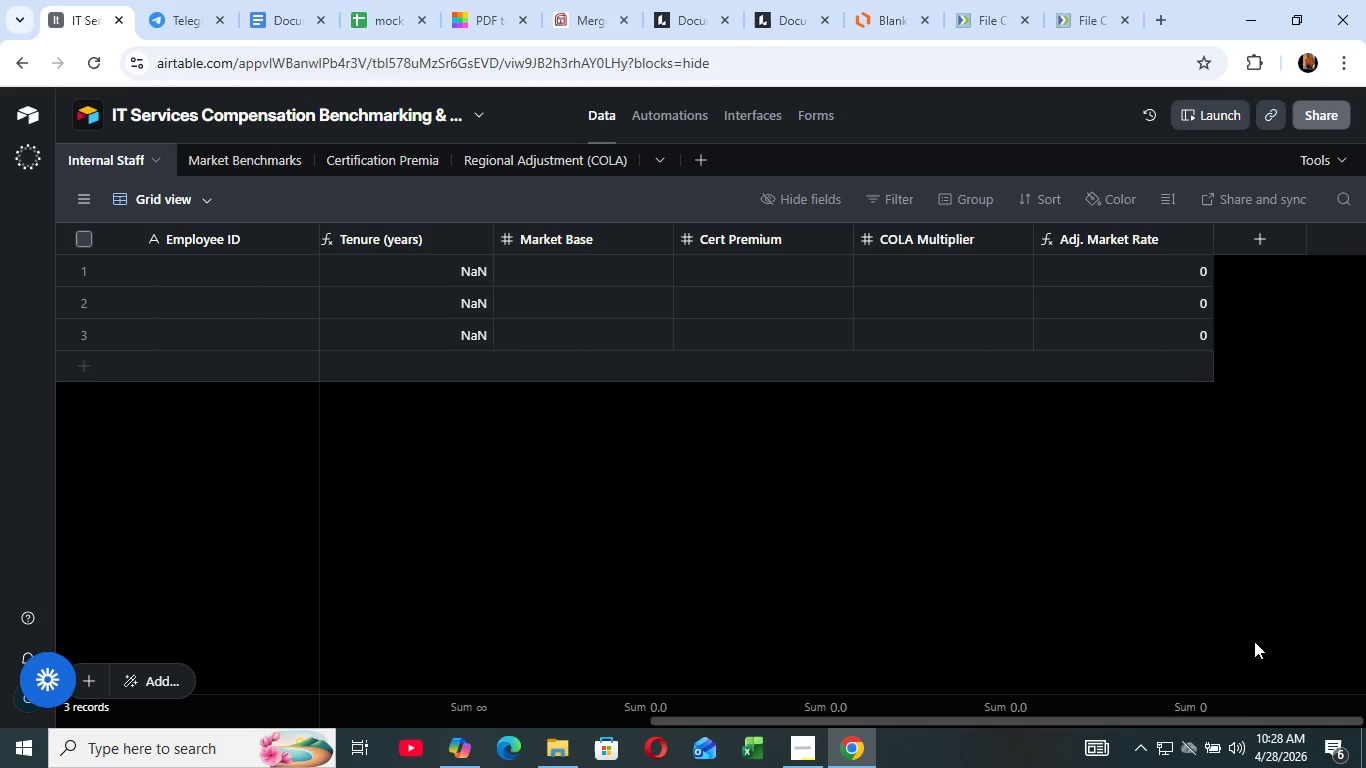 
left_click_drag(start_coordinate=[1180, 718], to_coordinate=[1330, 746])
 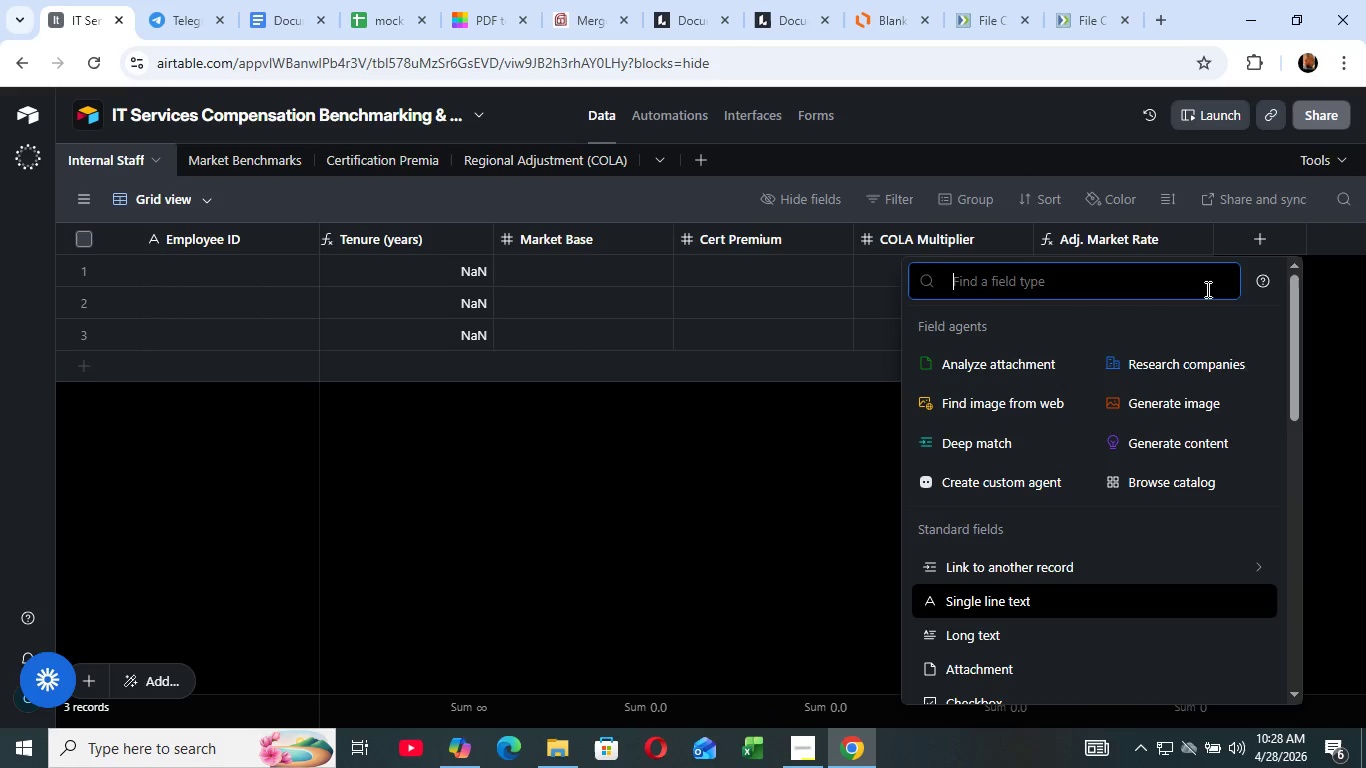 
left_click([1269, 241])
 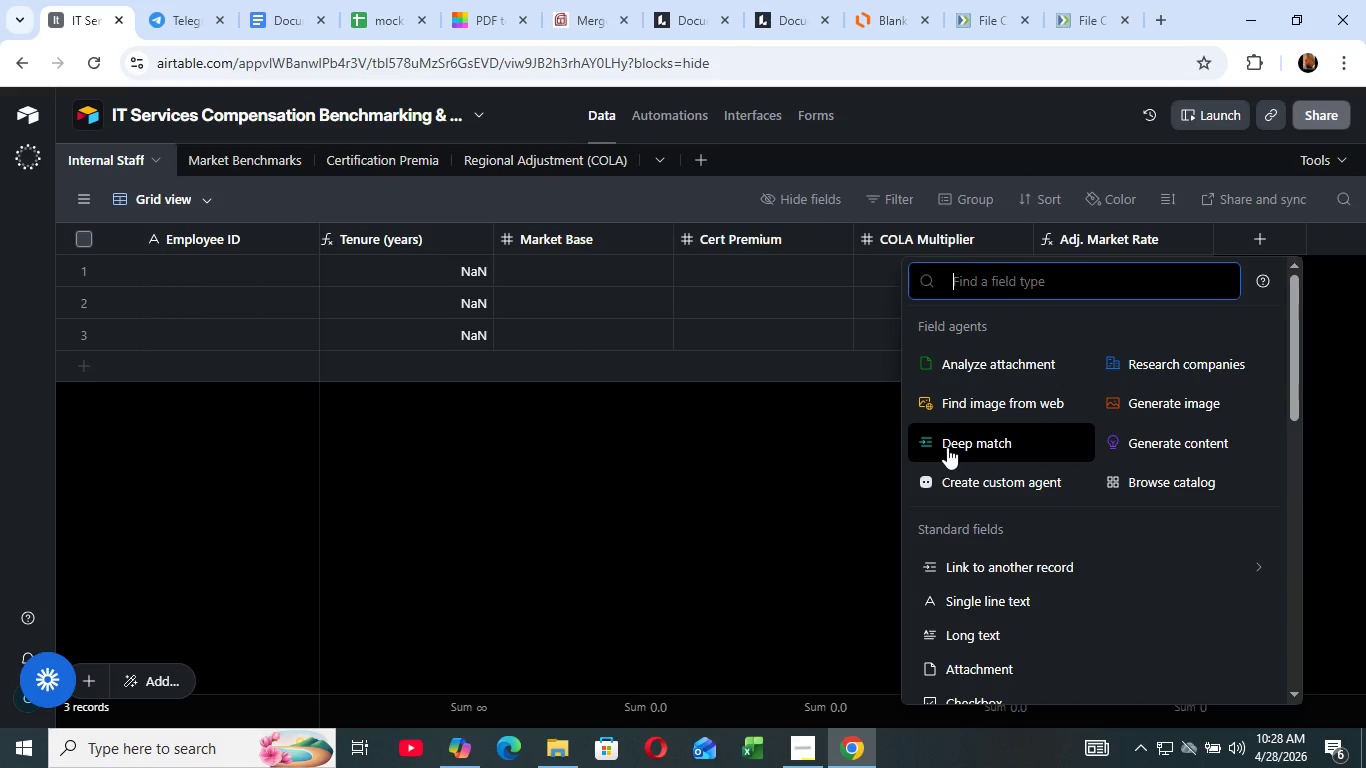 
type(fo)
 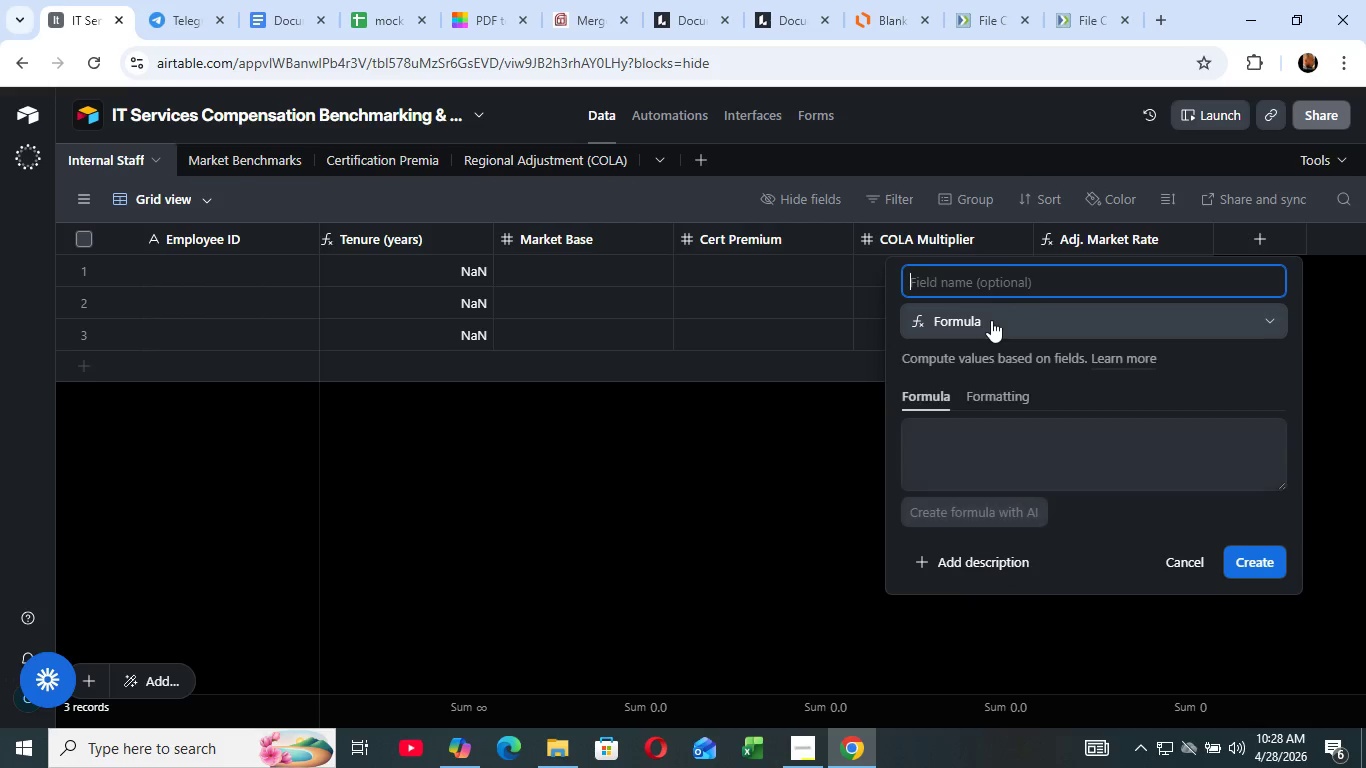 
left_click([991, 320])
 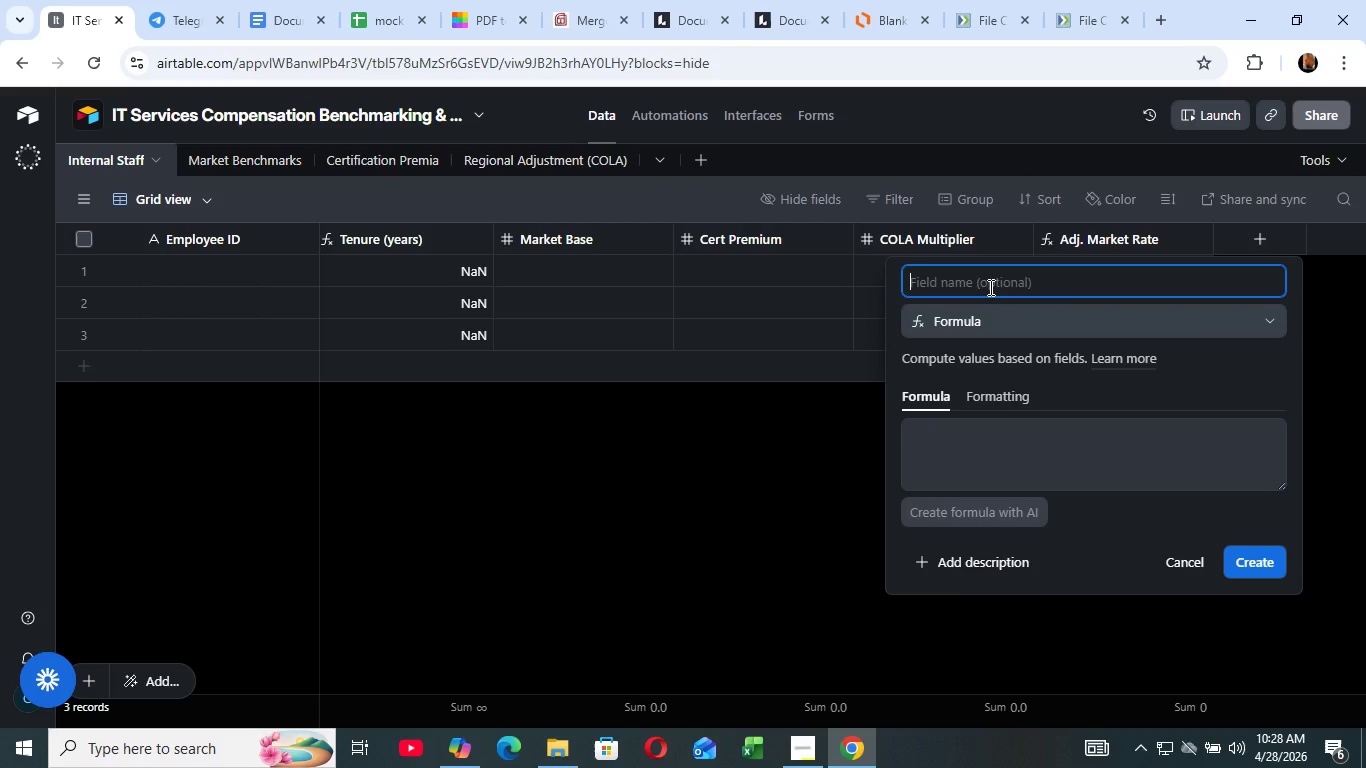 
type(Comp Ratio)
 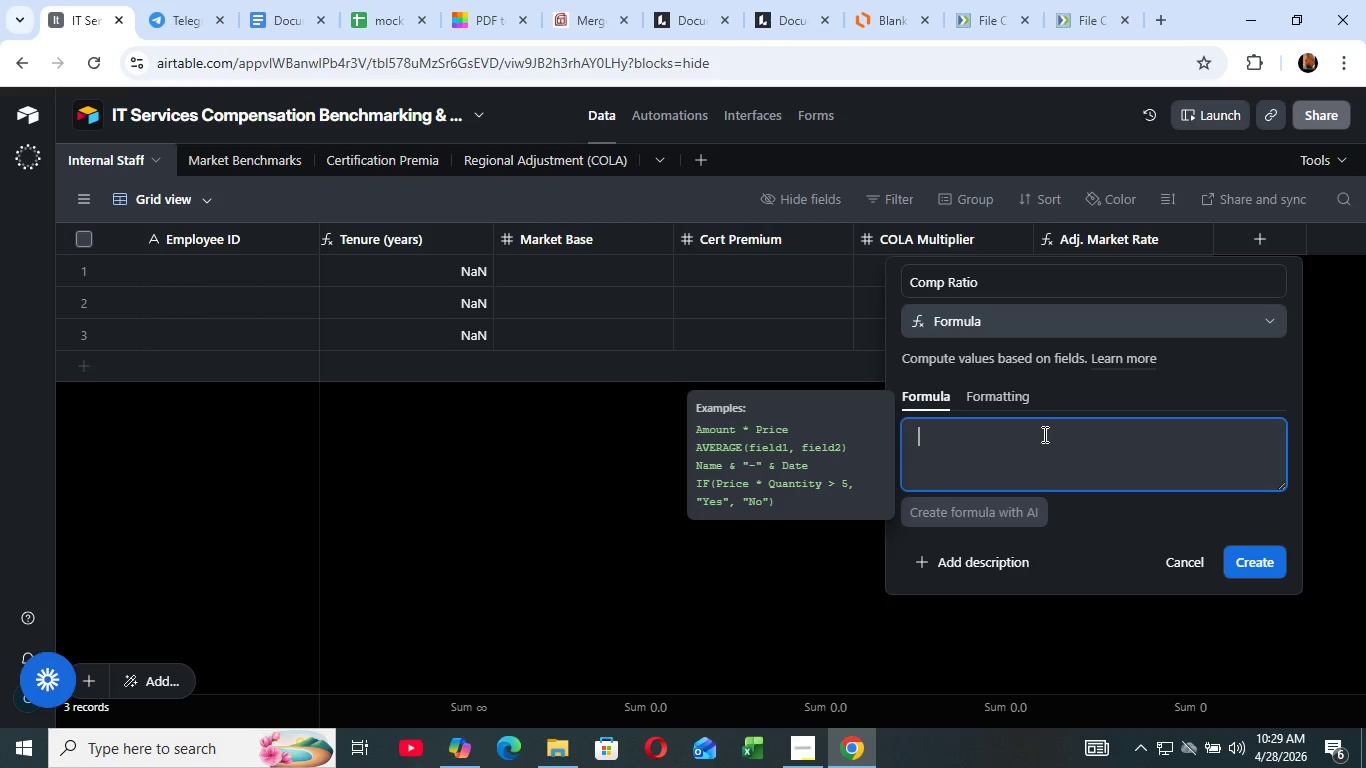 
wait(12.88)
 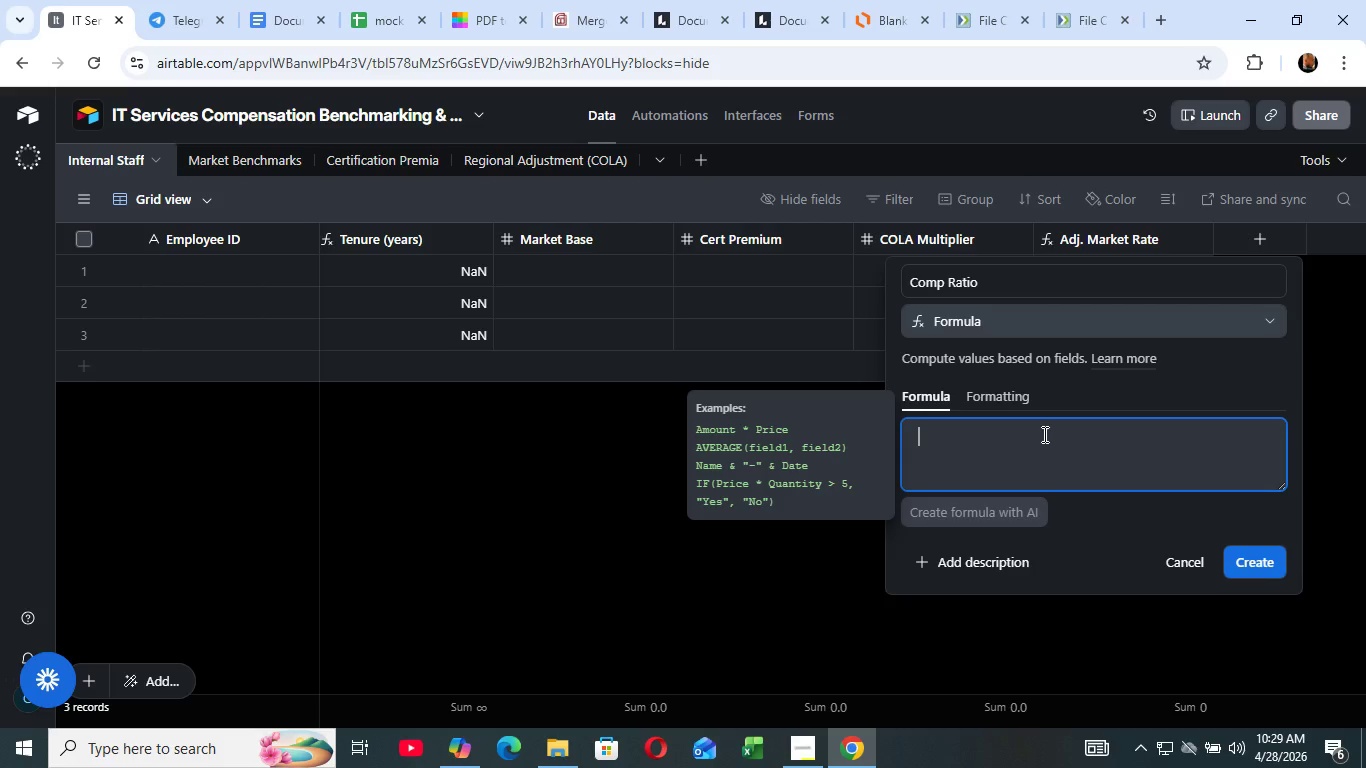 
key(Shift+ShiftLeft)
 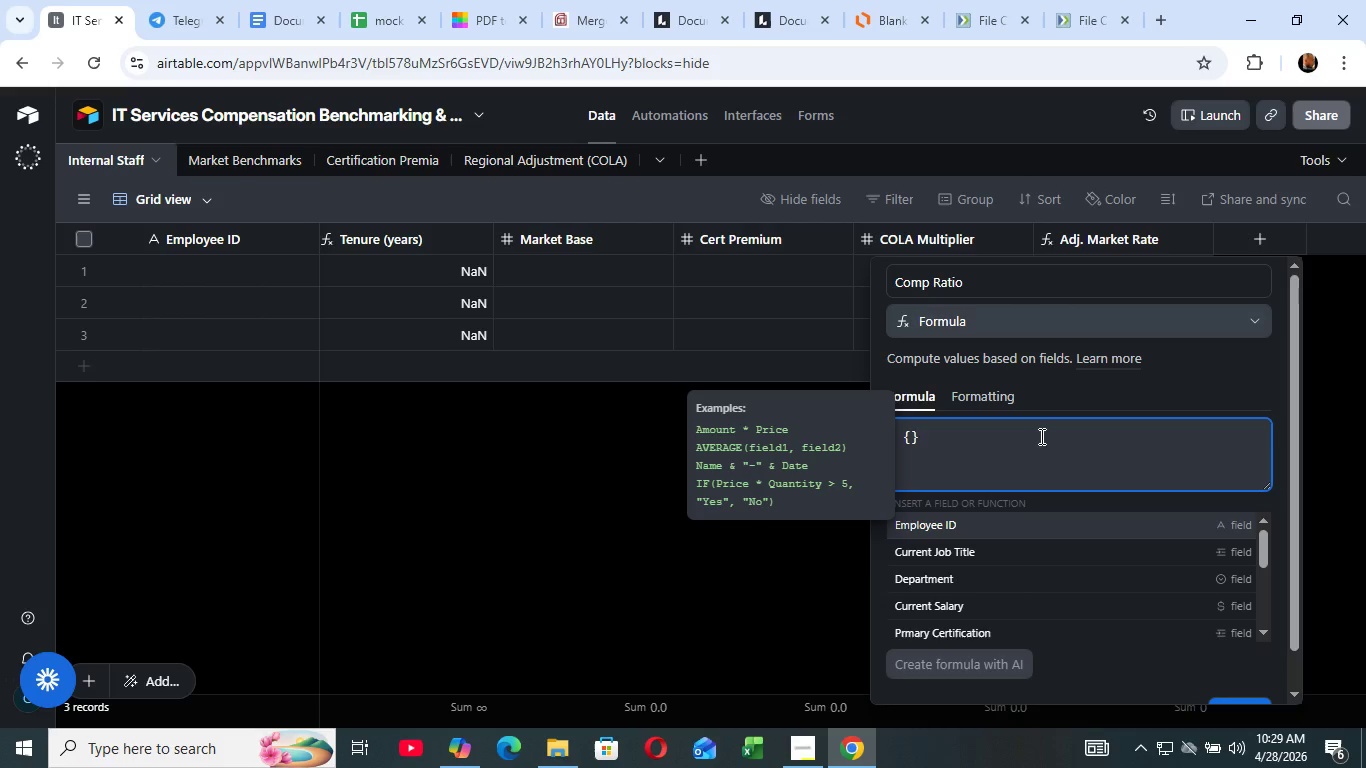 
key(Shift+BracketLeft)
 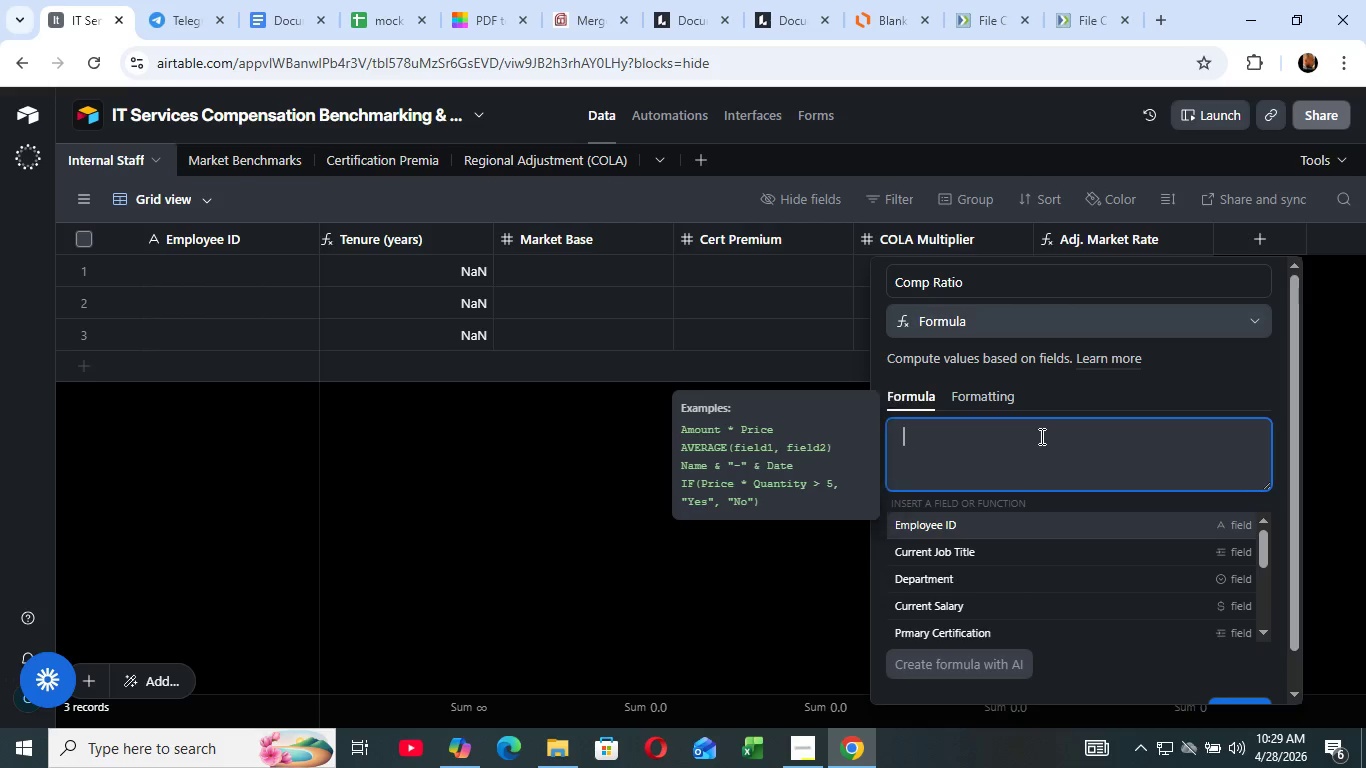 
key(Backspace)
 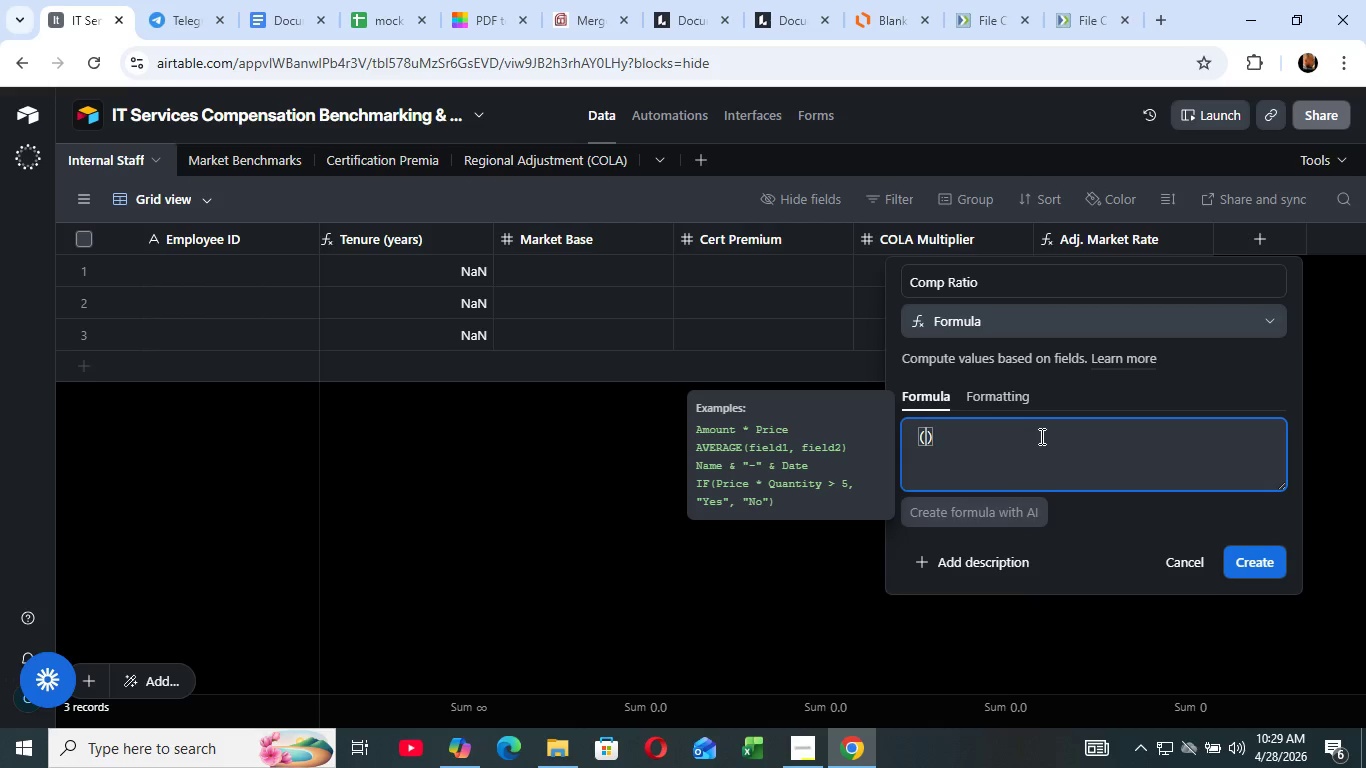 
key(Shift+ShiftLeft)
 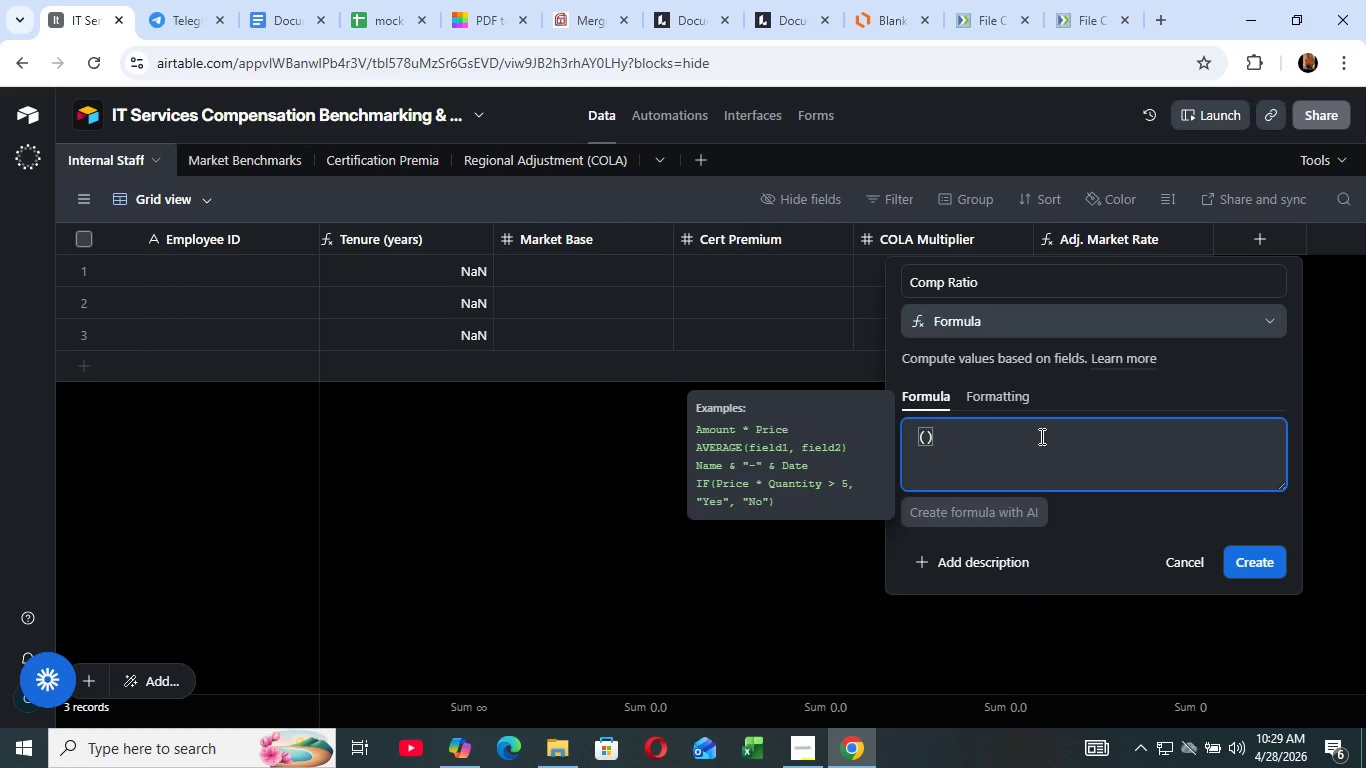 
key(Shift+9)
 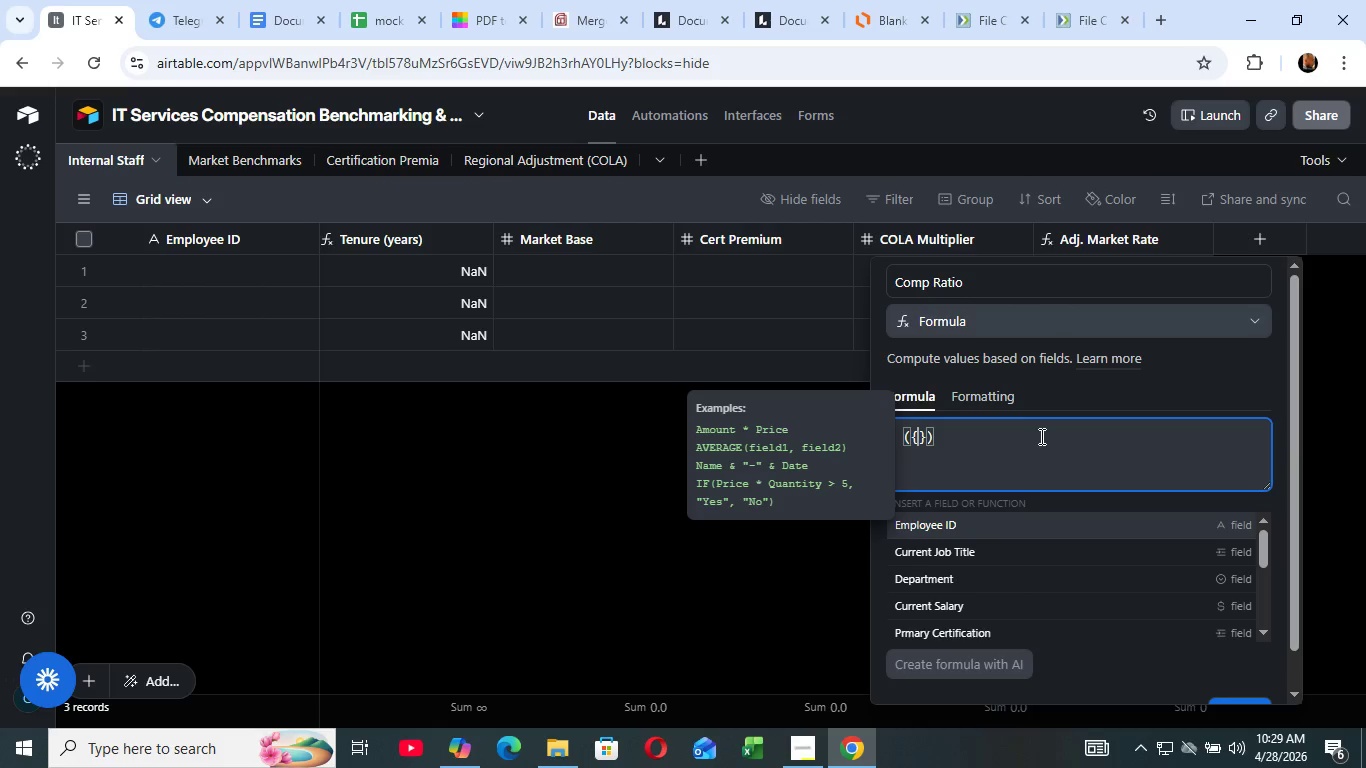 
key(Shift+BracketLeft)
 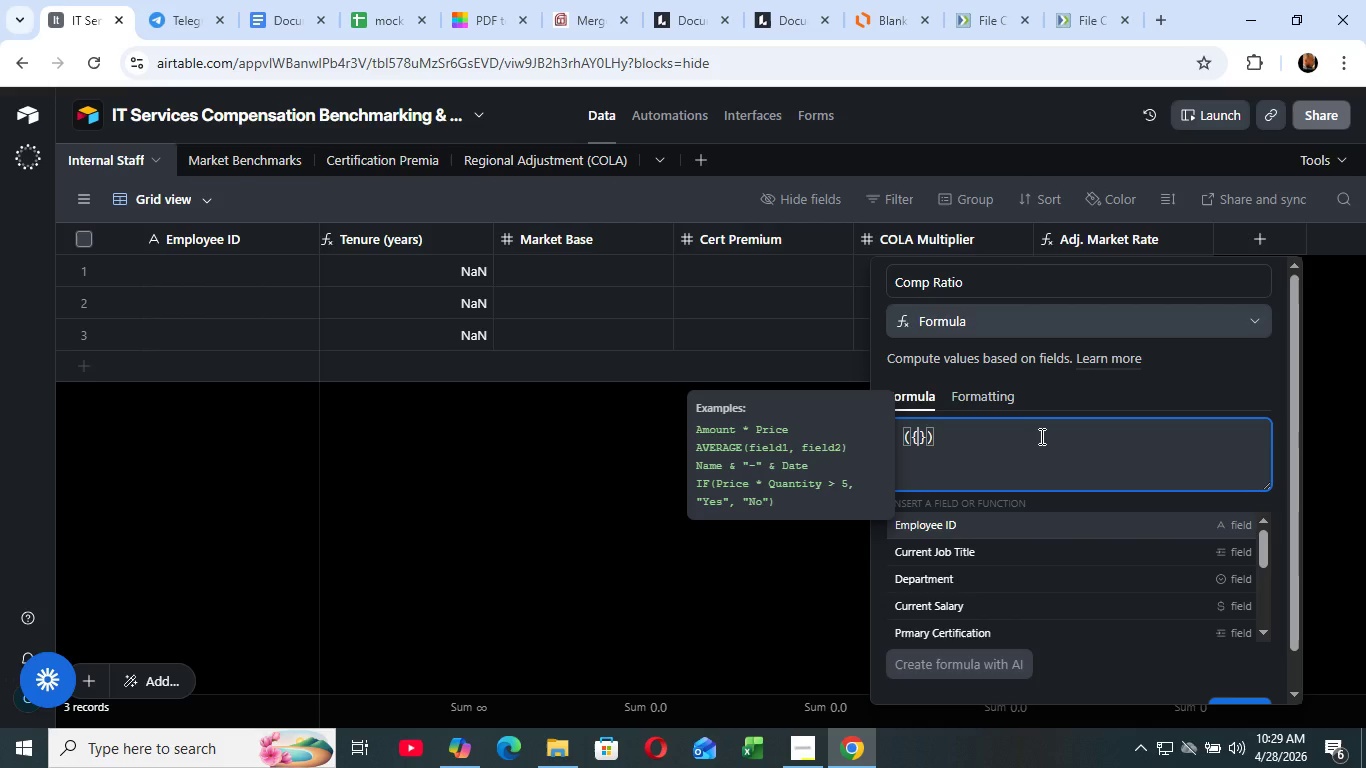 
key(Backspace)
key(Backspace)
key(Backspace)
type({Cur)
 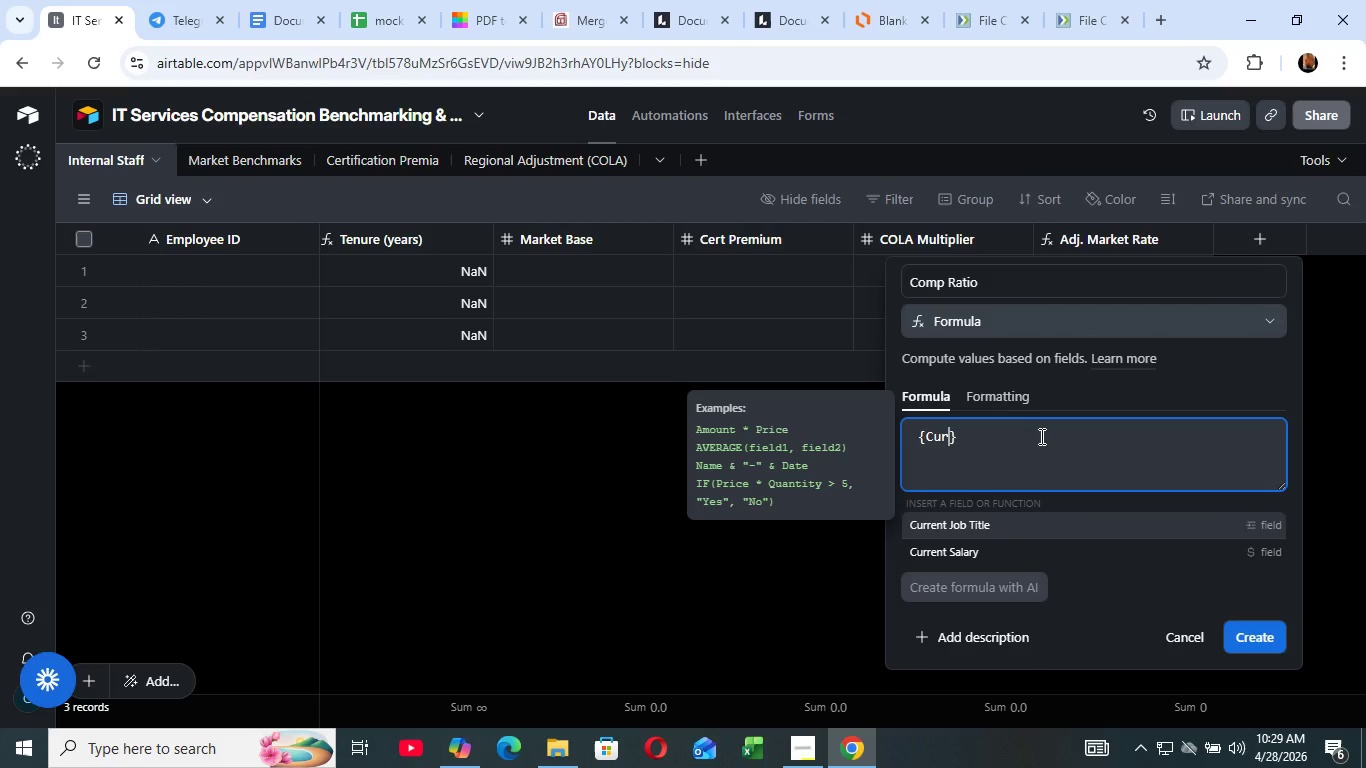 
left_click([1017, 541])
 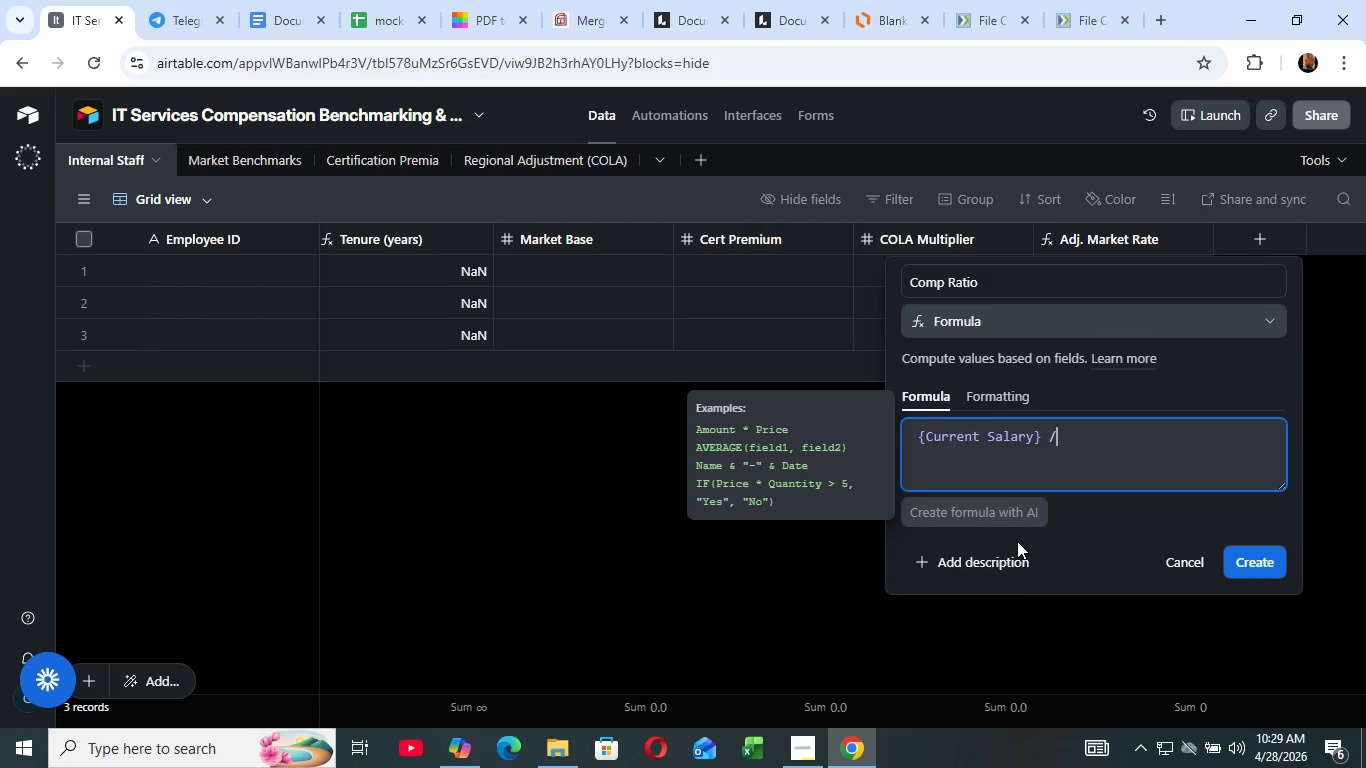 
key(Space)
 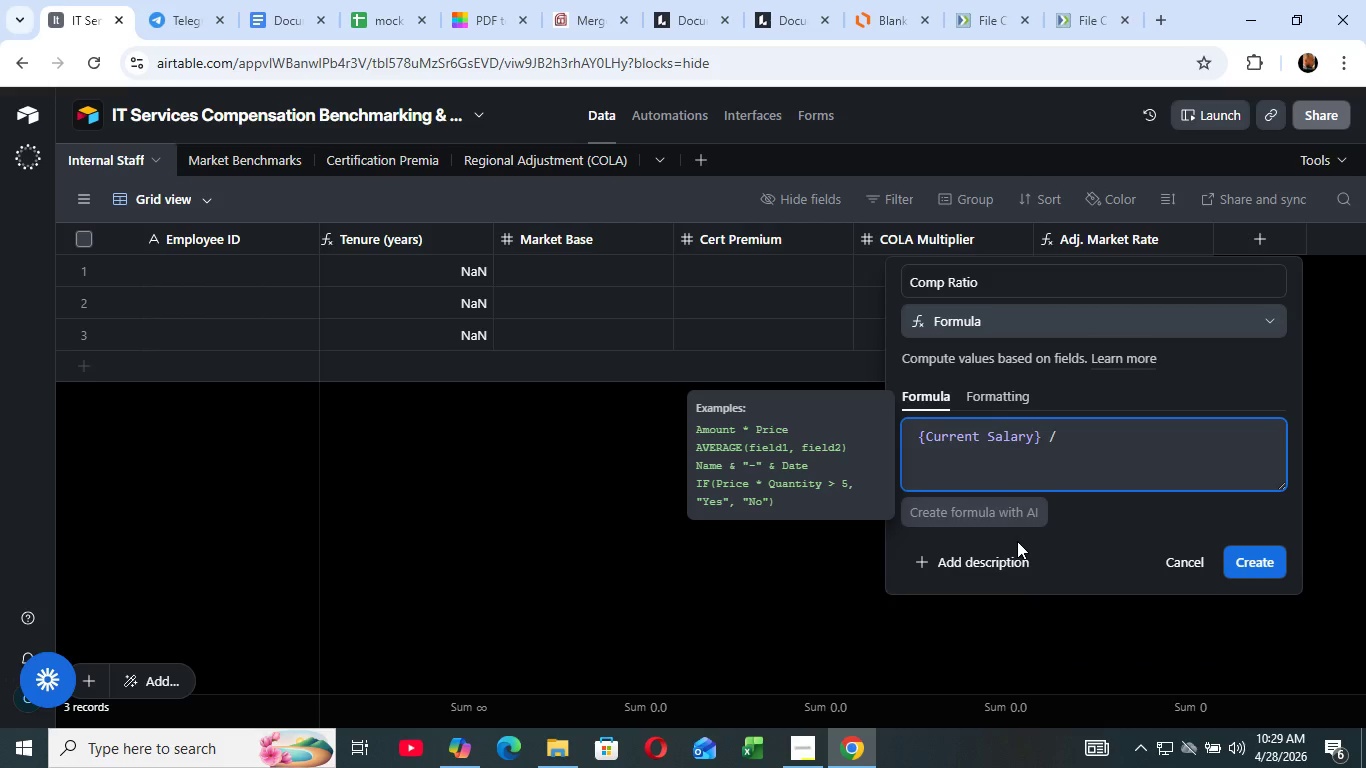 
key(Slash)
 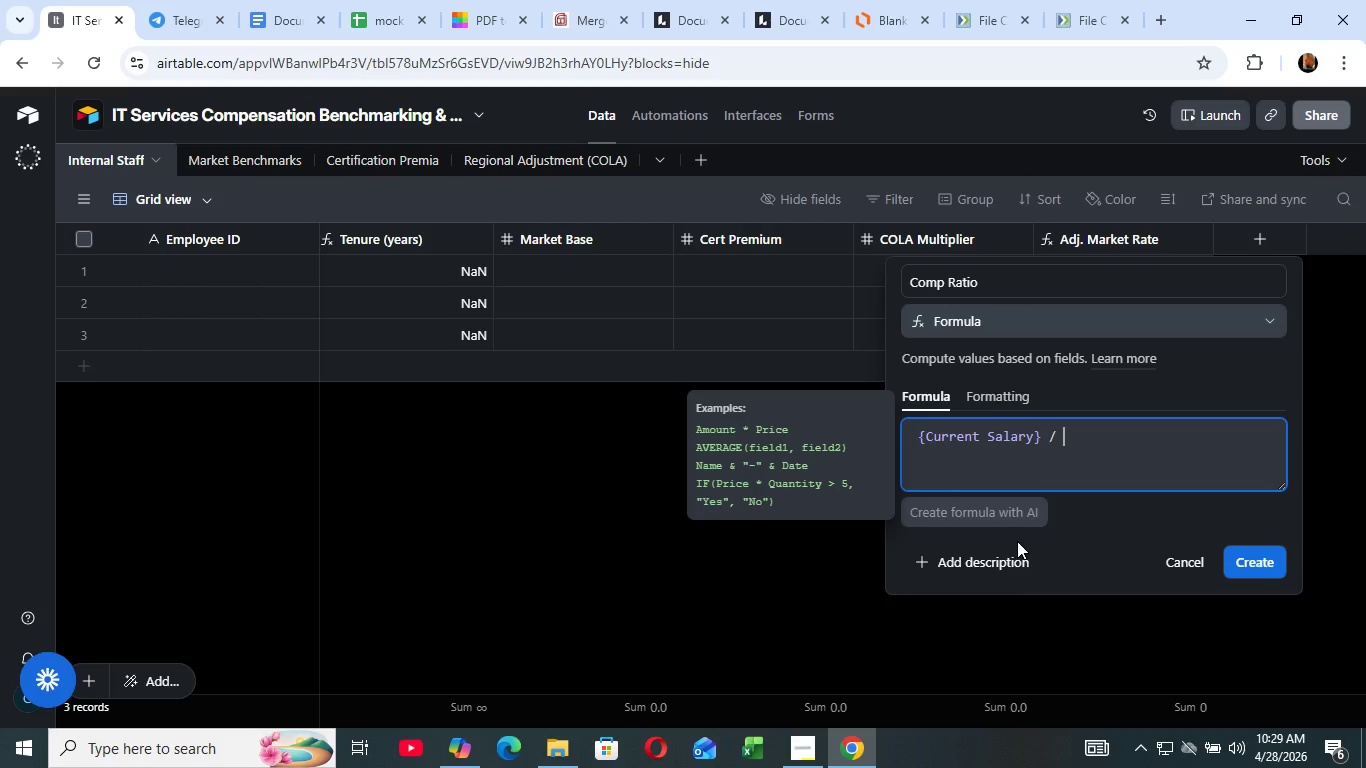 
key(Space)
 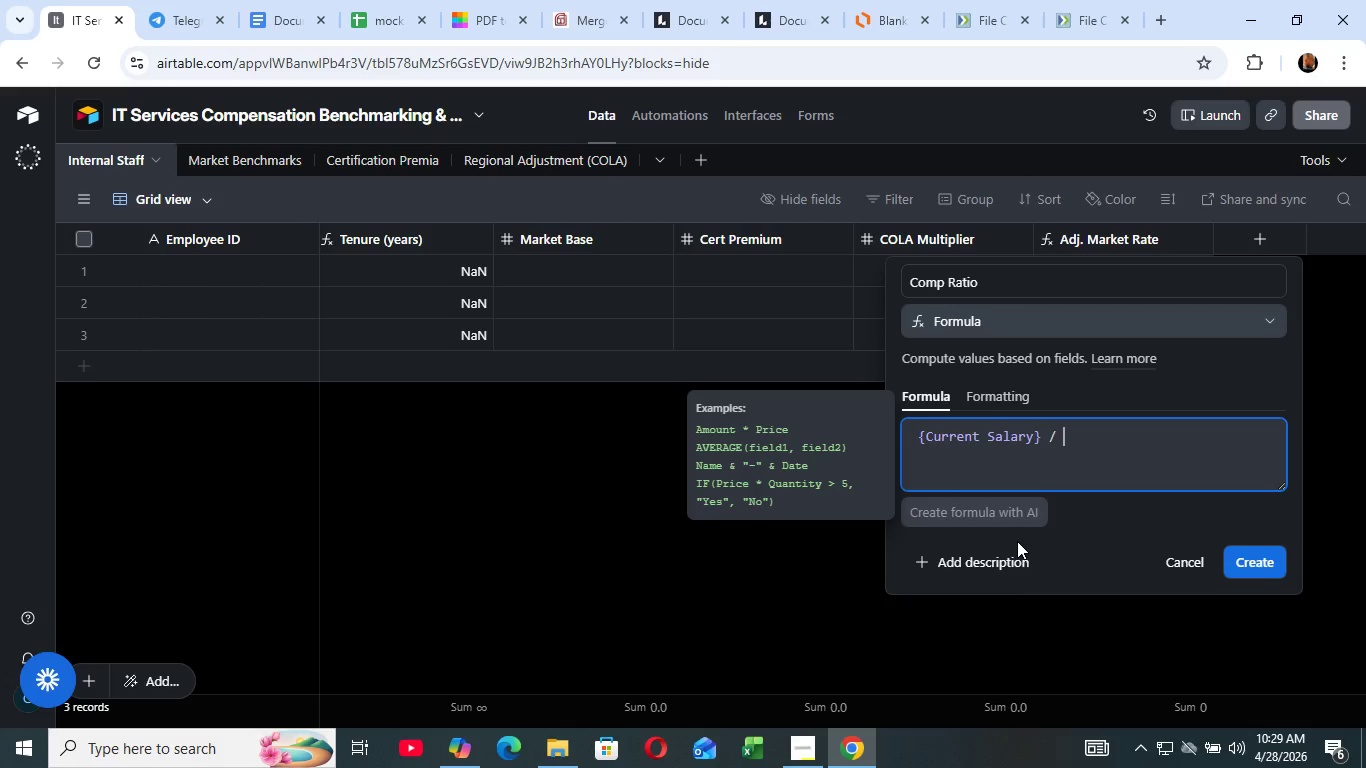 
type({adj)
 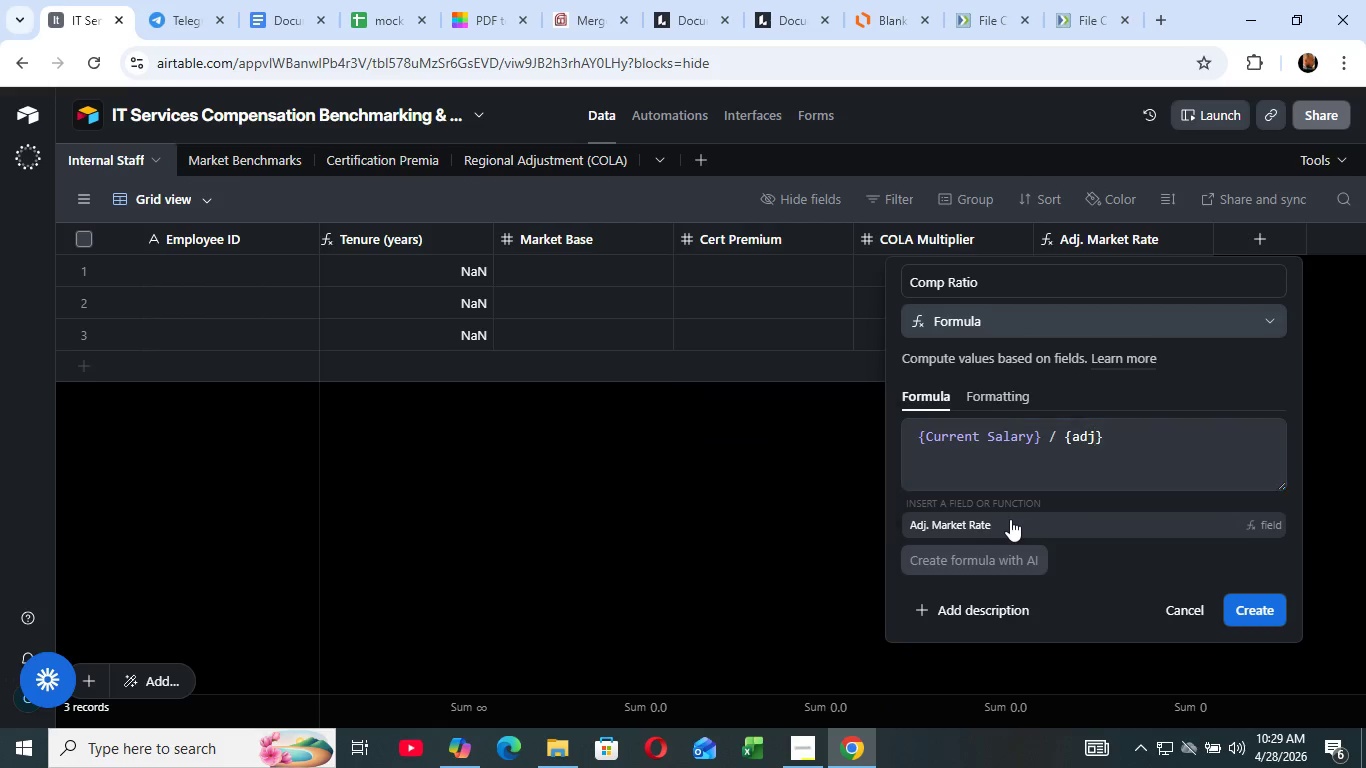 
left_click([1010, 519])
 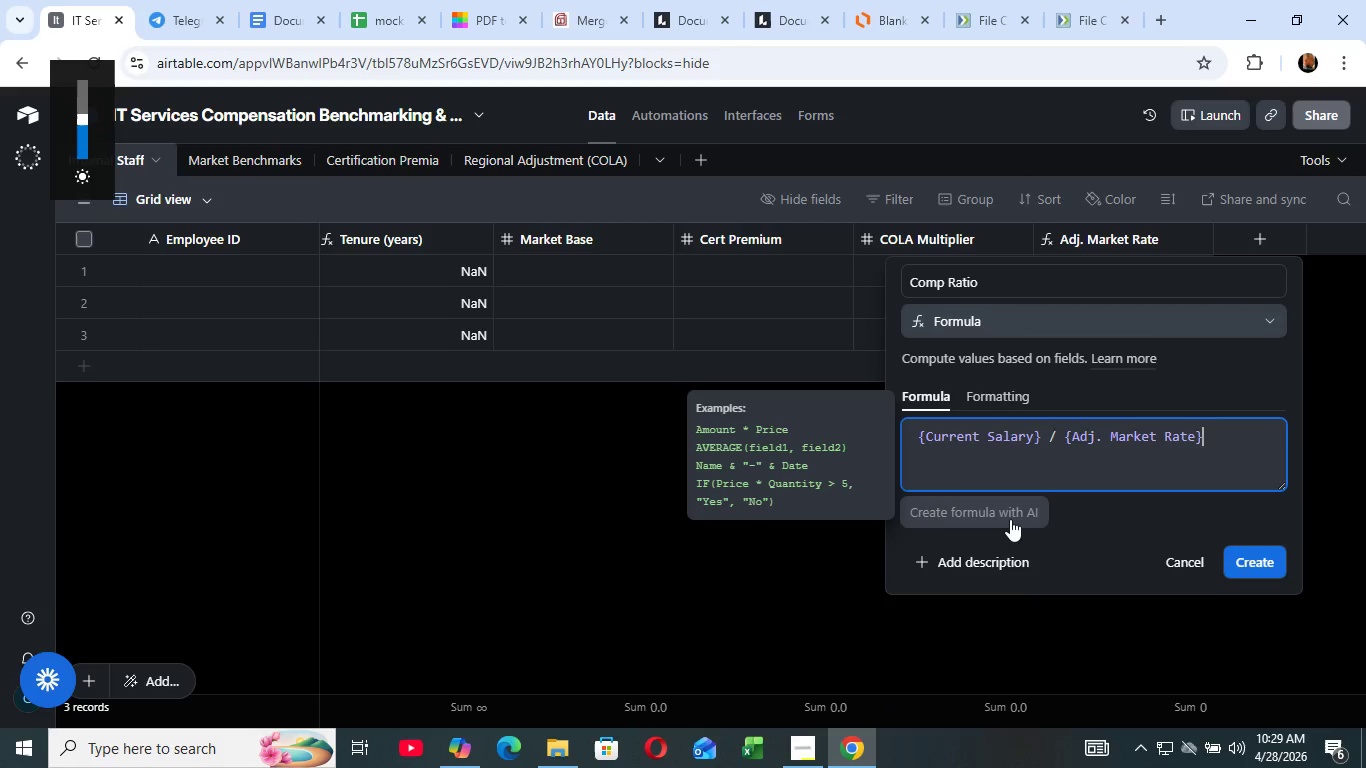 
key(Unknown)
 